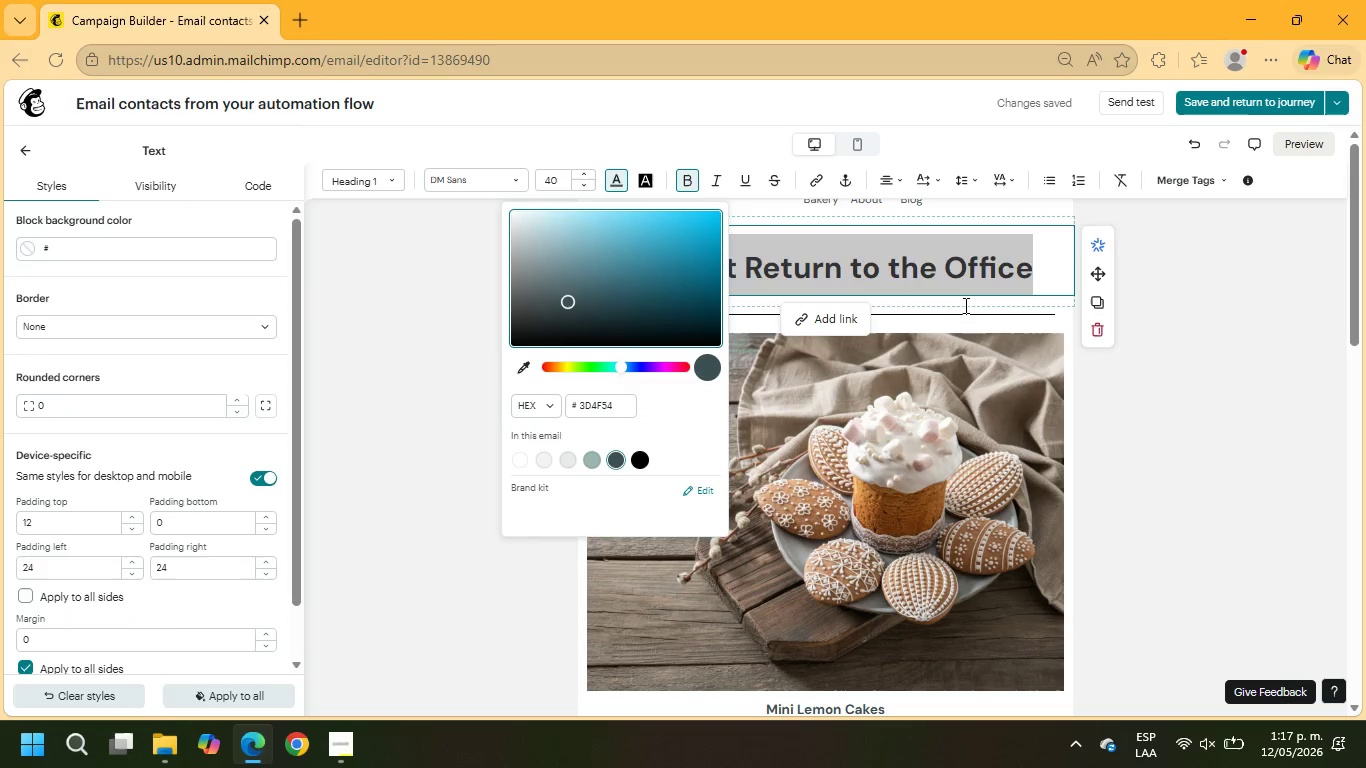 
left_click([961, 312])
 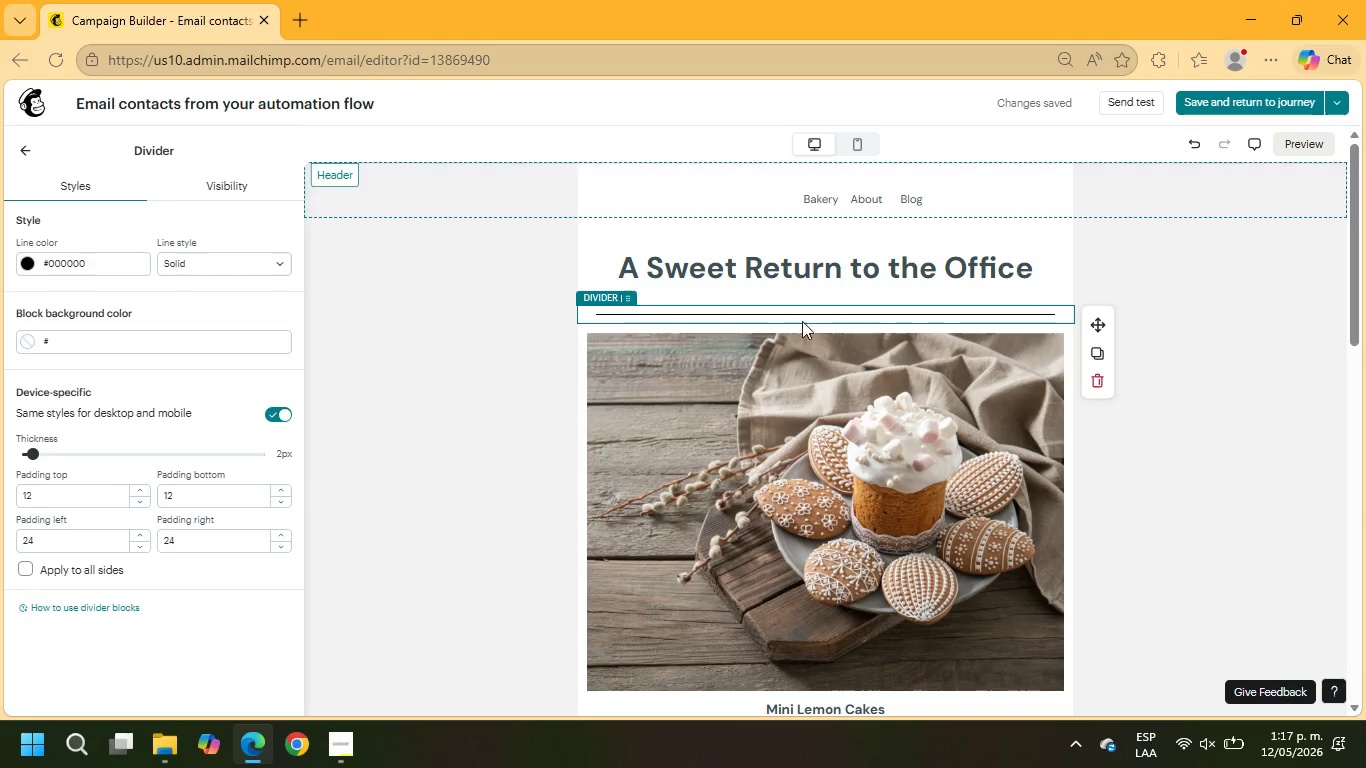 
left_click([836, 313])
 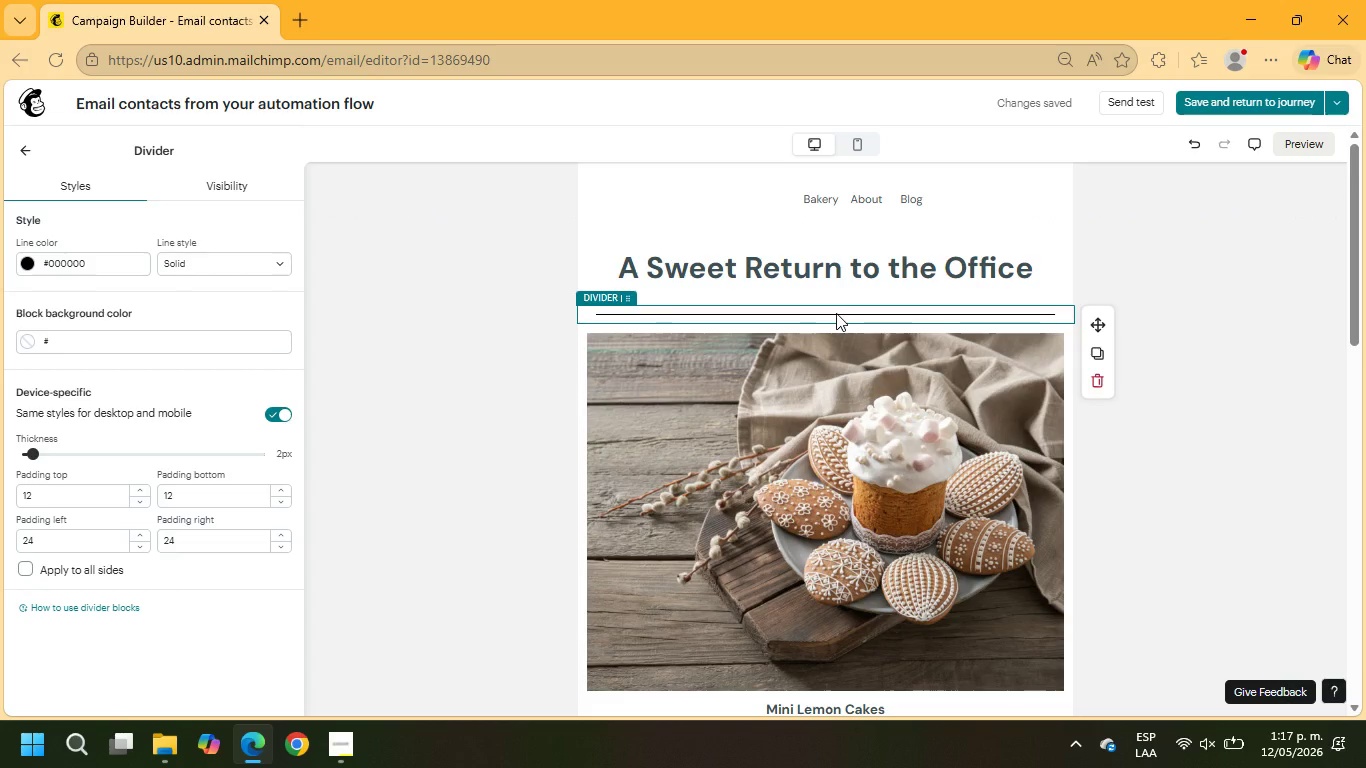 
left_click([836, 313])
 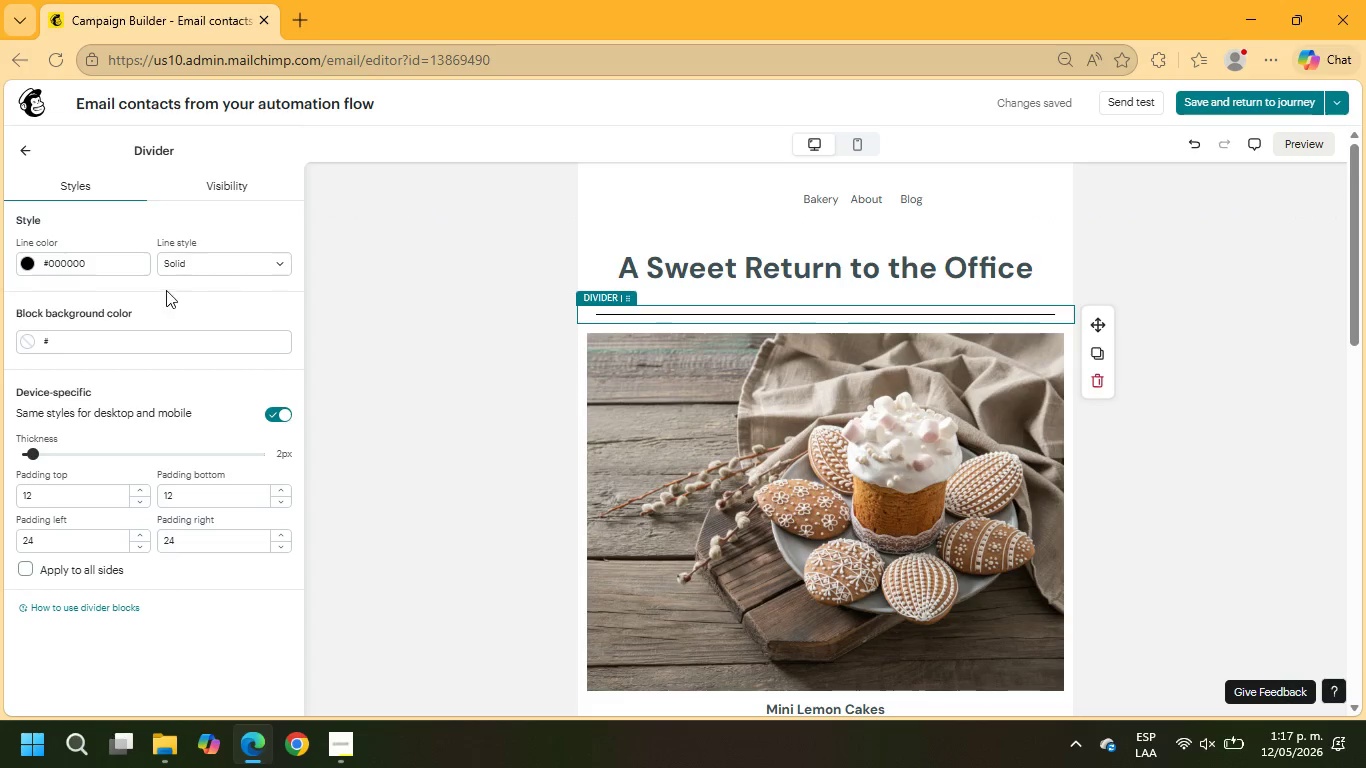 
left_click([109, 258])
 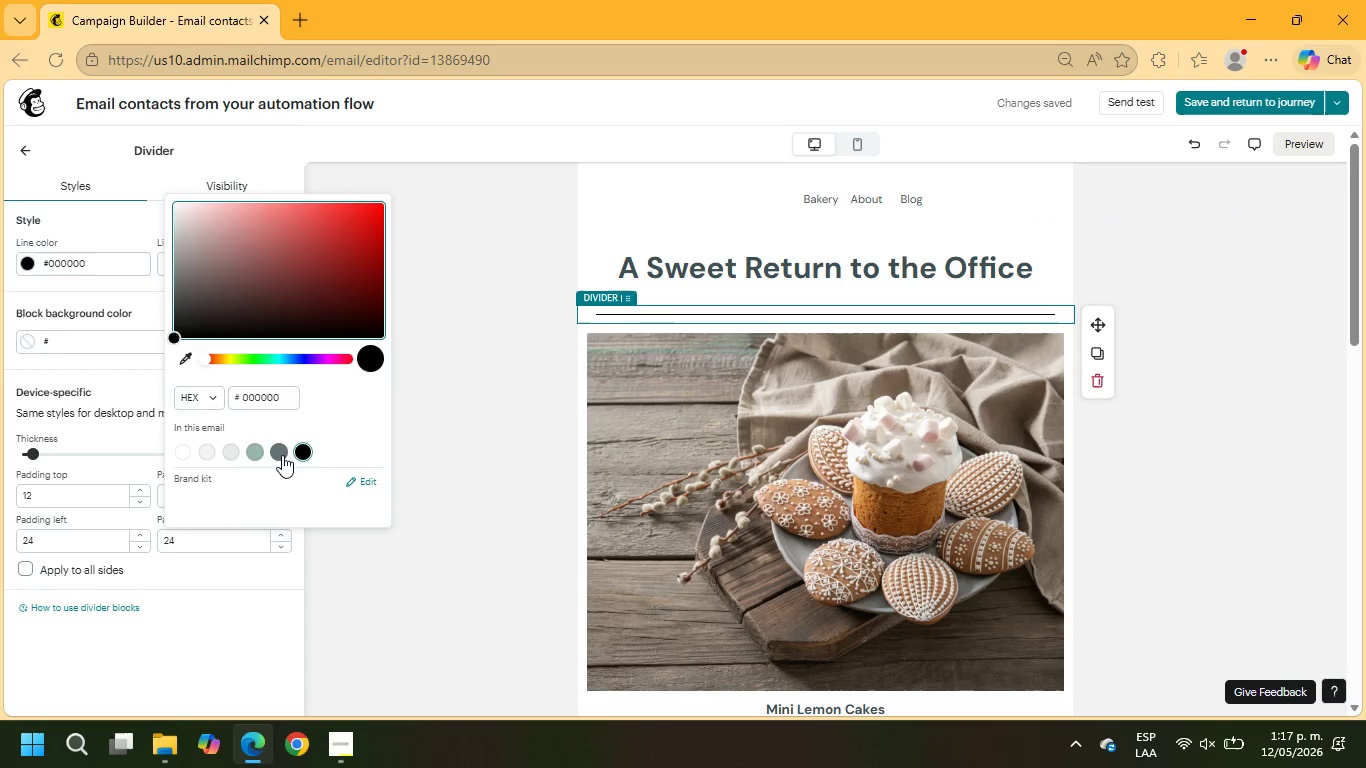 
left_click([282, 455])
 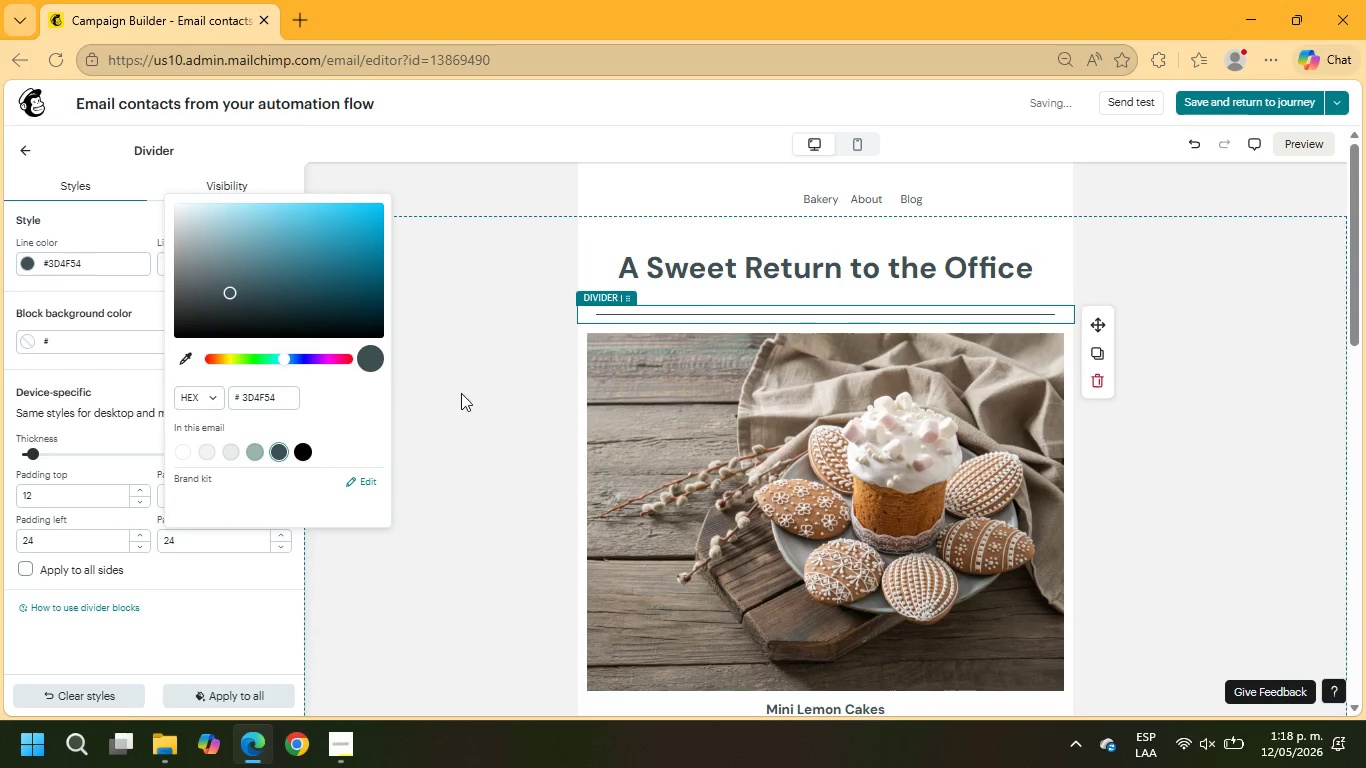 
left_click([1288, 336])
 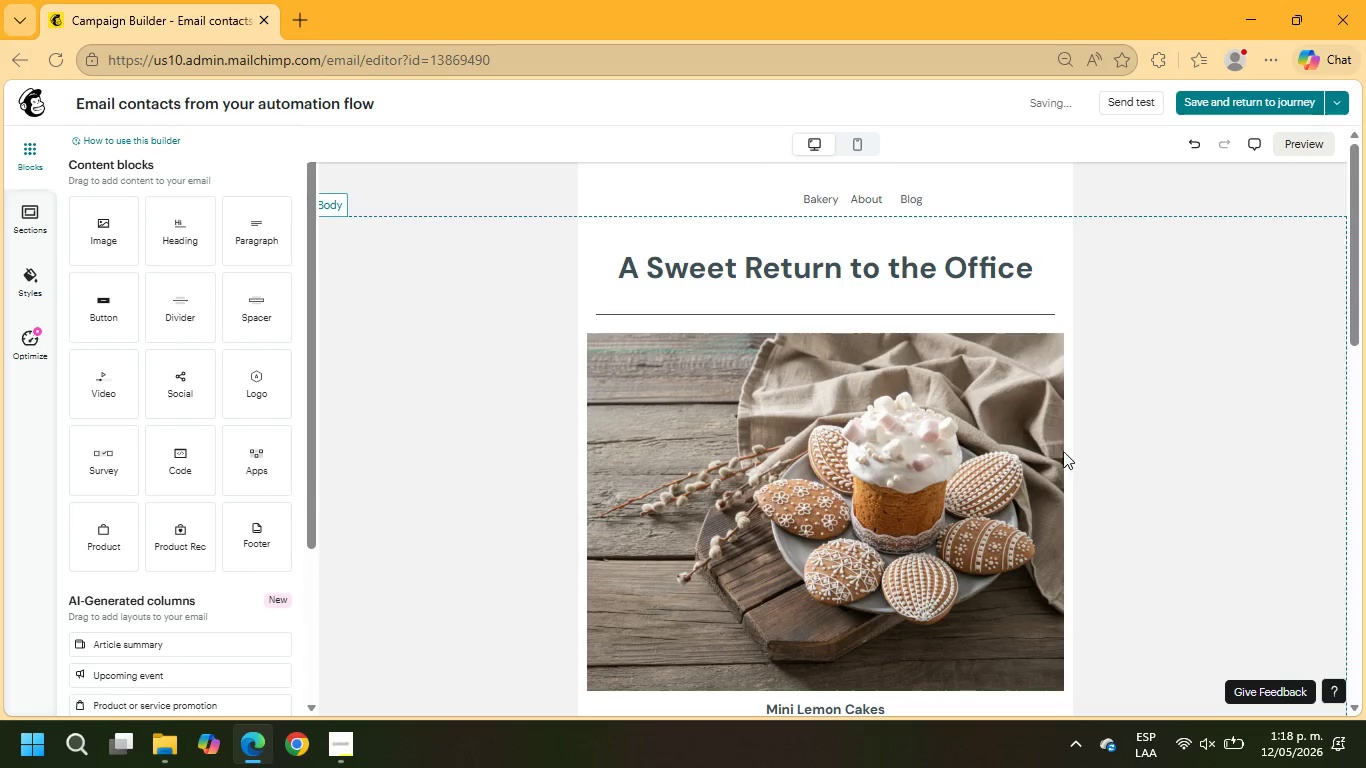 
scroll: coordinate [860, 582], scroll_direction: down, amount: 6.0
 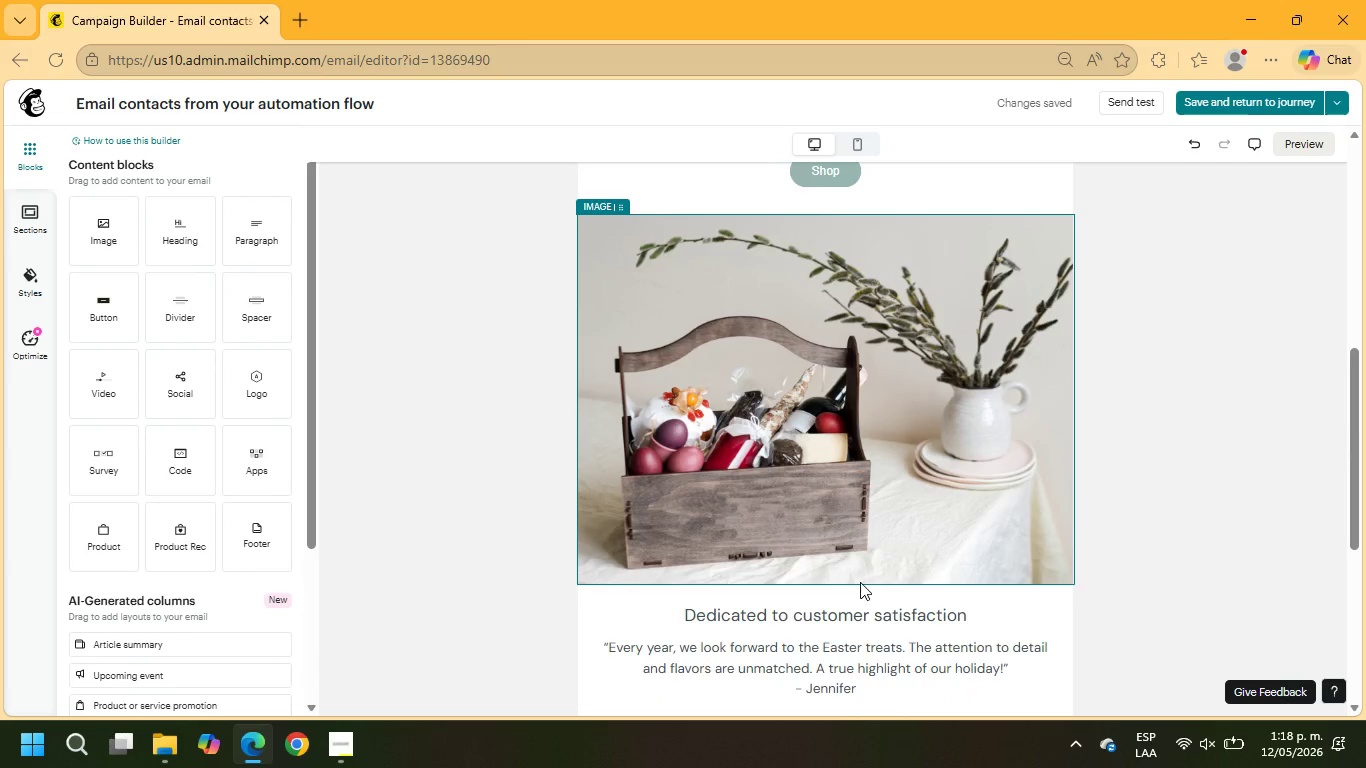 
scroll: coordinate [860, 582], scroll_direction: up, amount: 5.0
 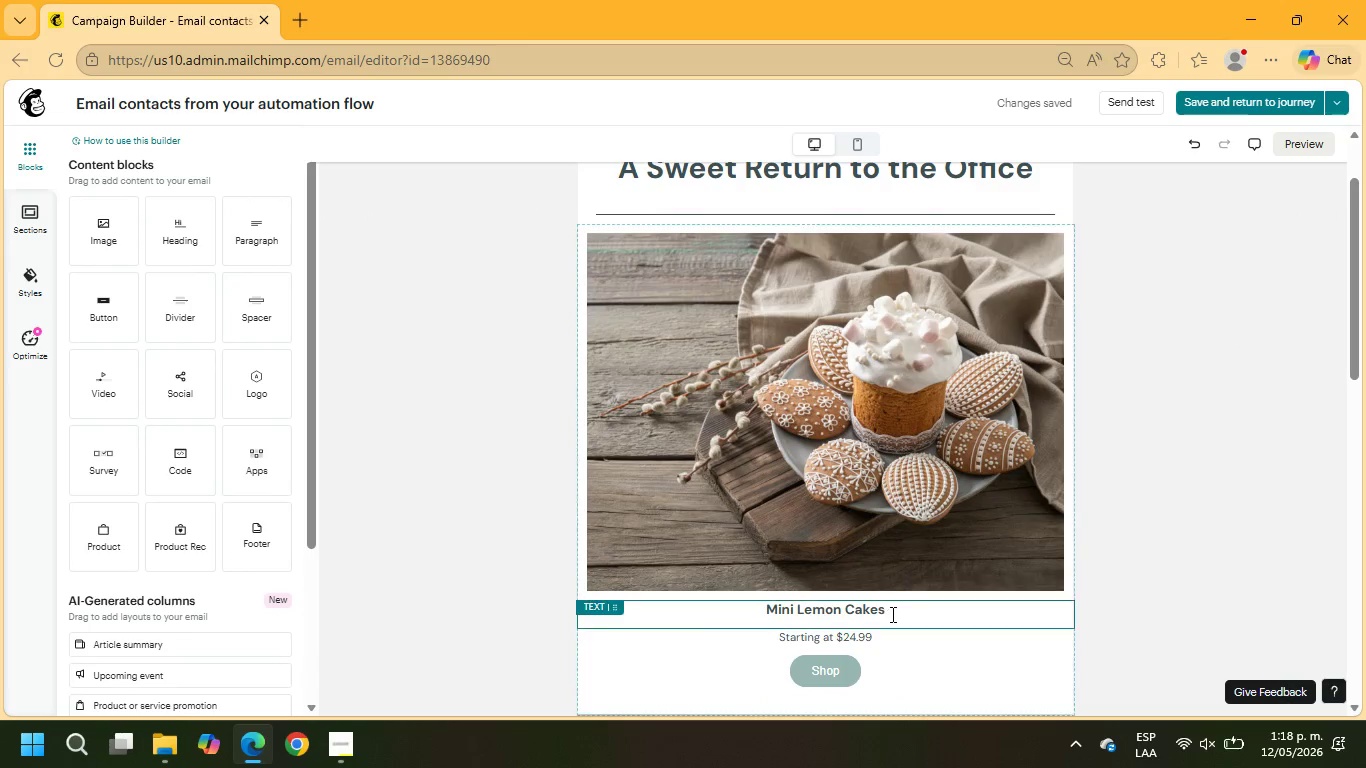 
left_click_drag(start_coordinate=[891, 614], to_coordinate=[770, 612])
 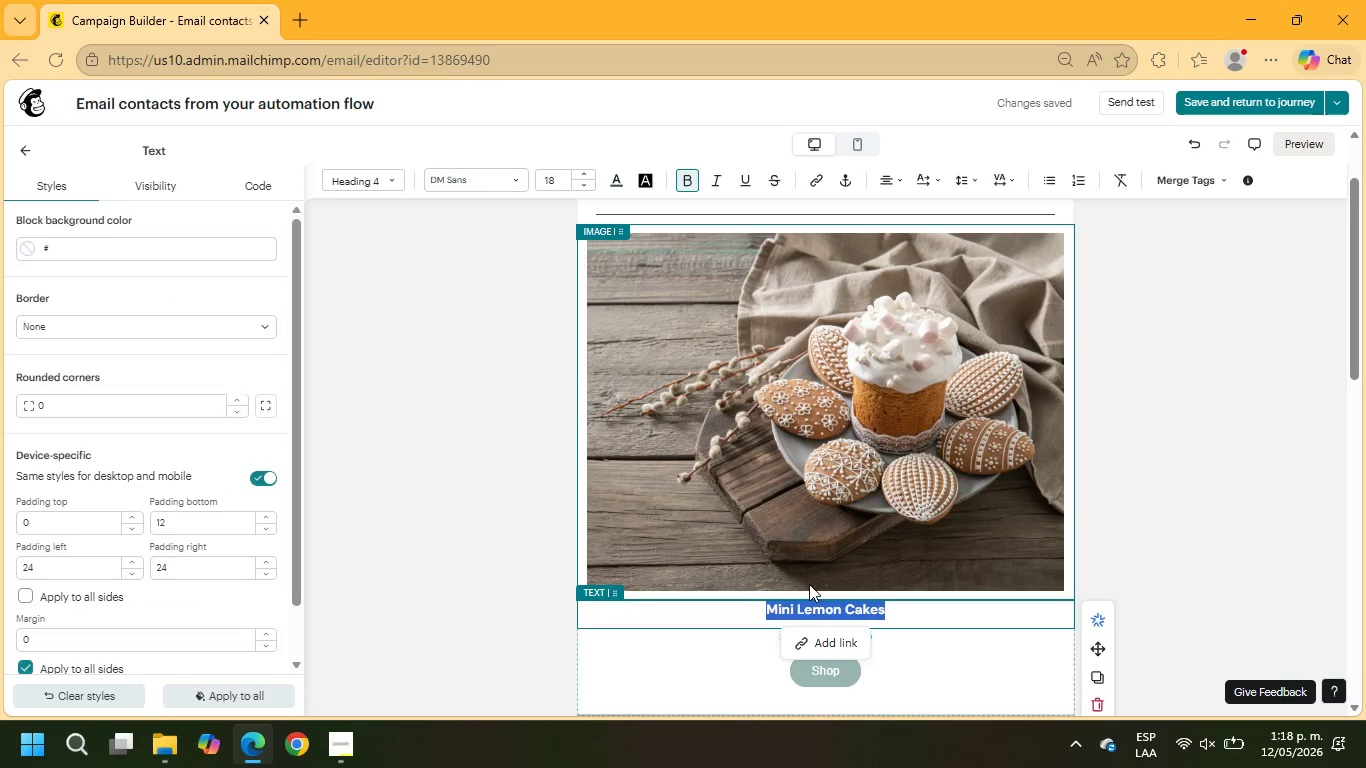 
scroll: coordinate [809, 584], scroll_direction: down, amount: 1.0
 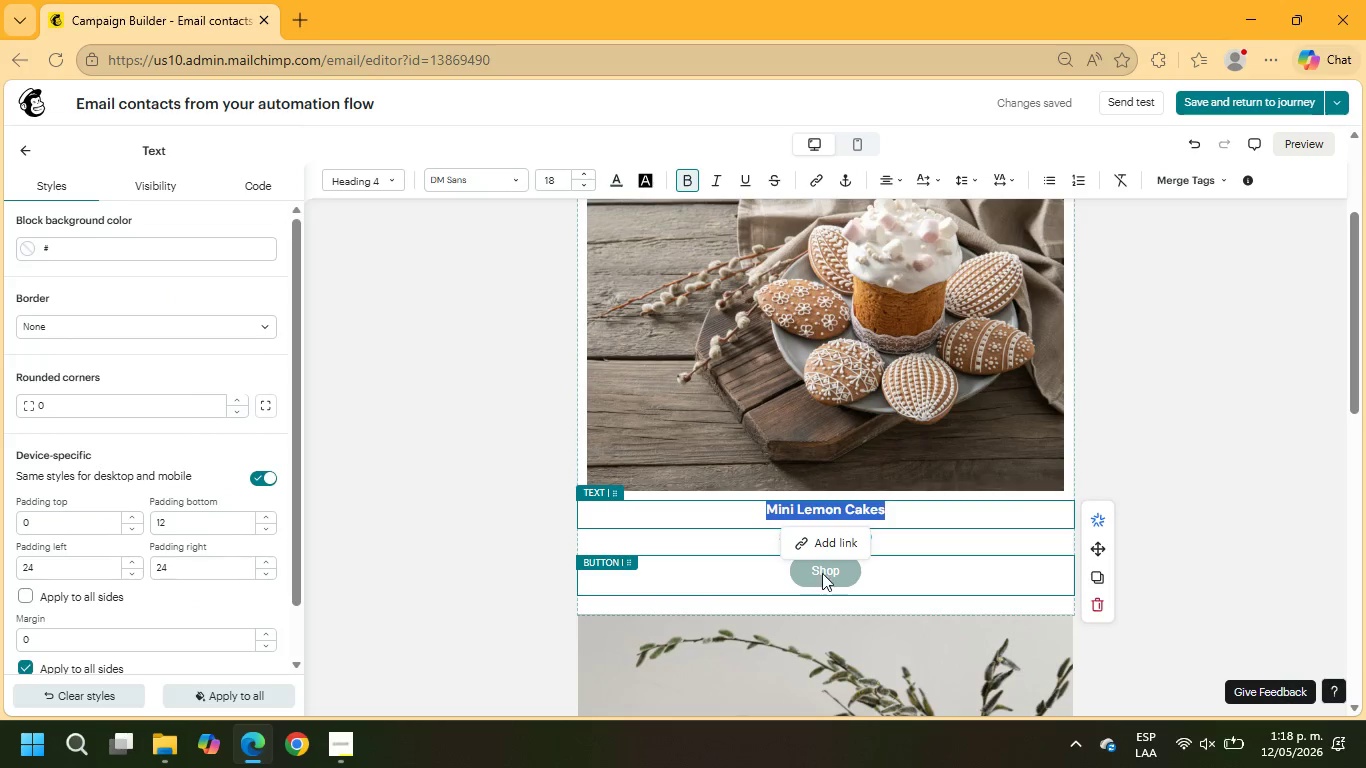 
left_click([828, 568])
 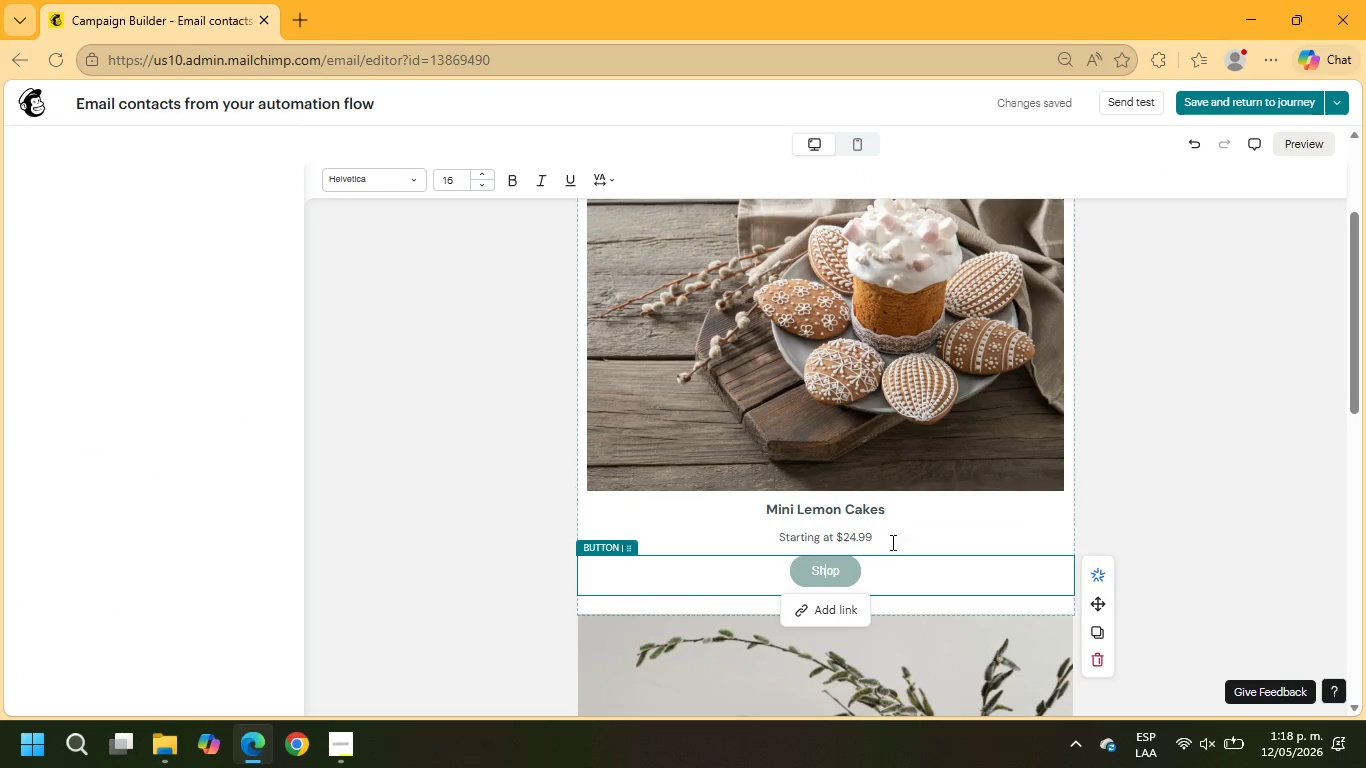 
scroll: coordinate [906, 538], scroll_direction: down, amount: 9.0
 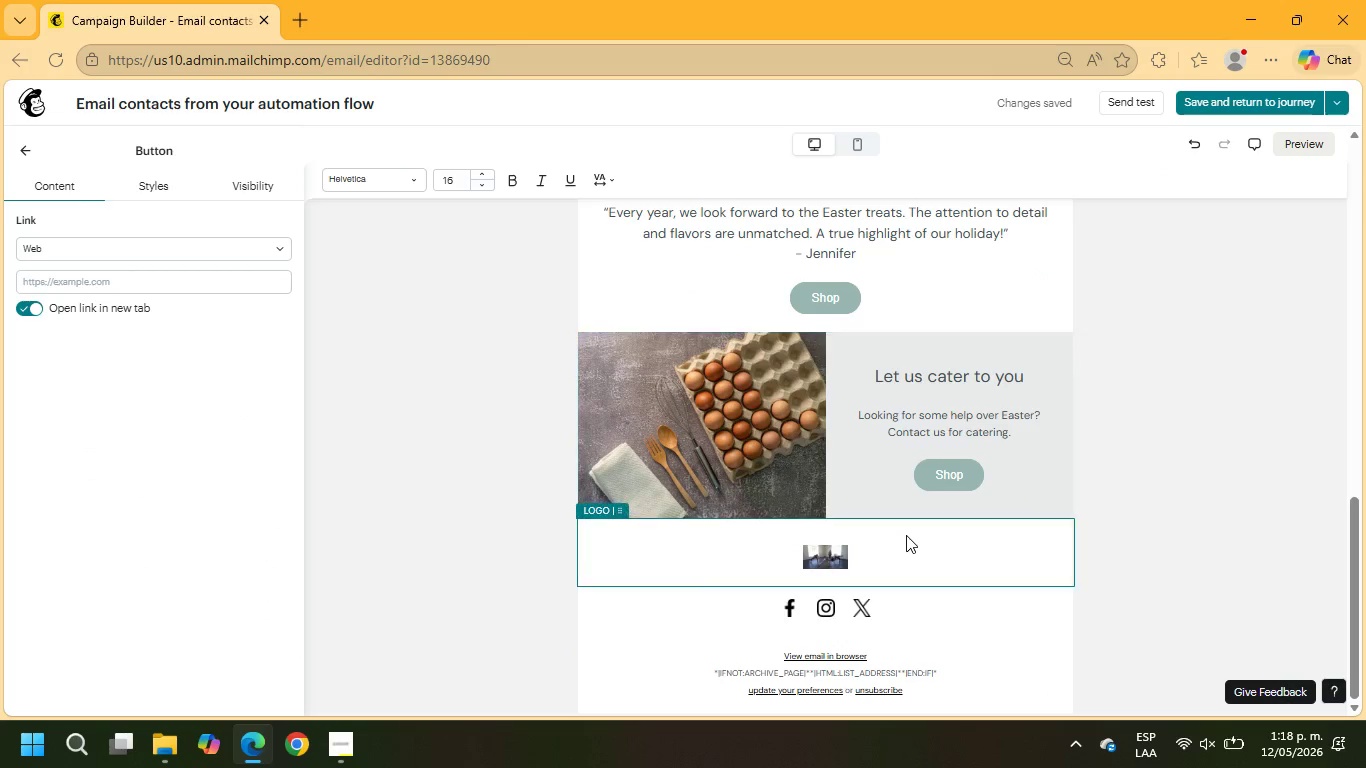 
scroll: coordinate [906, 535], scroll_direction: up, amount: 6.0
 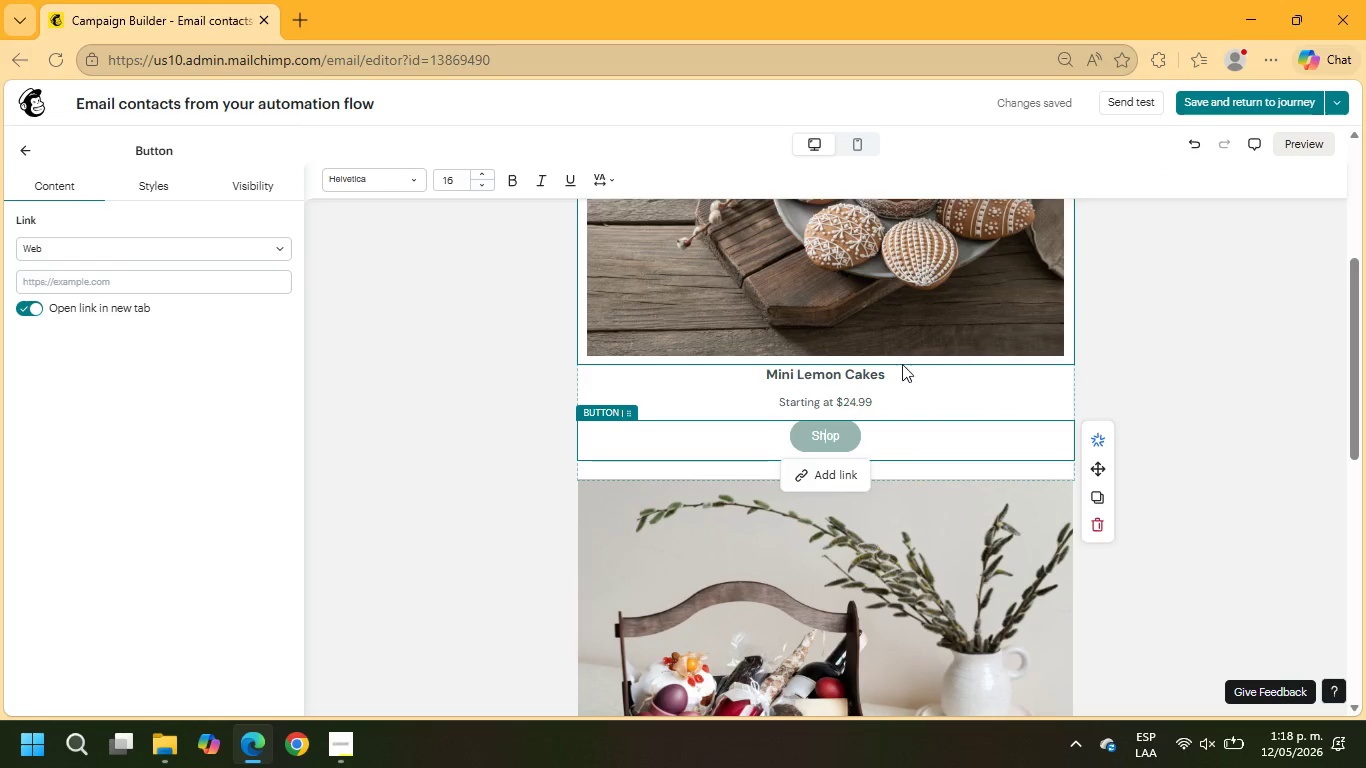 
left_click_drag(start_coordinate=[901, 379], to_coordinate=[744, 379])
 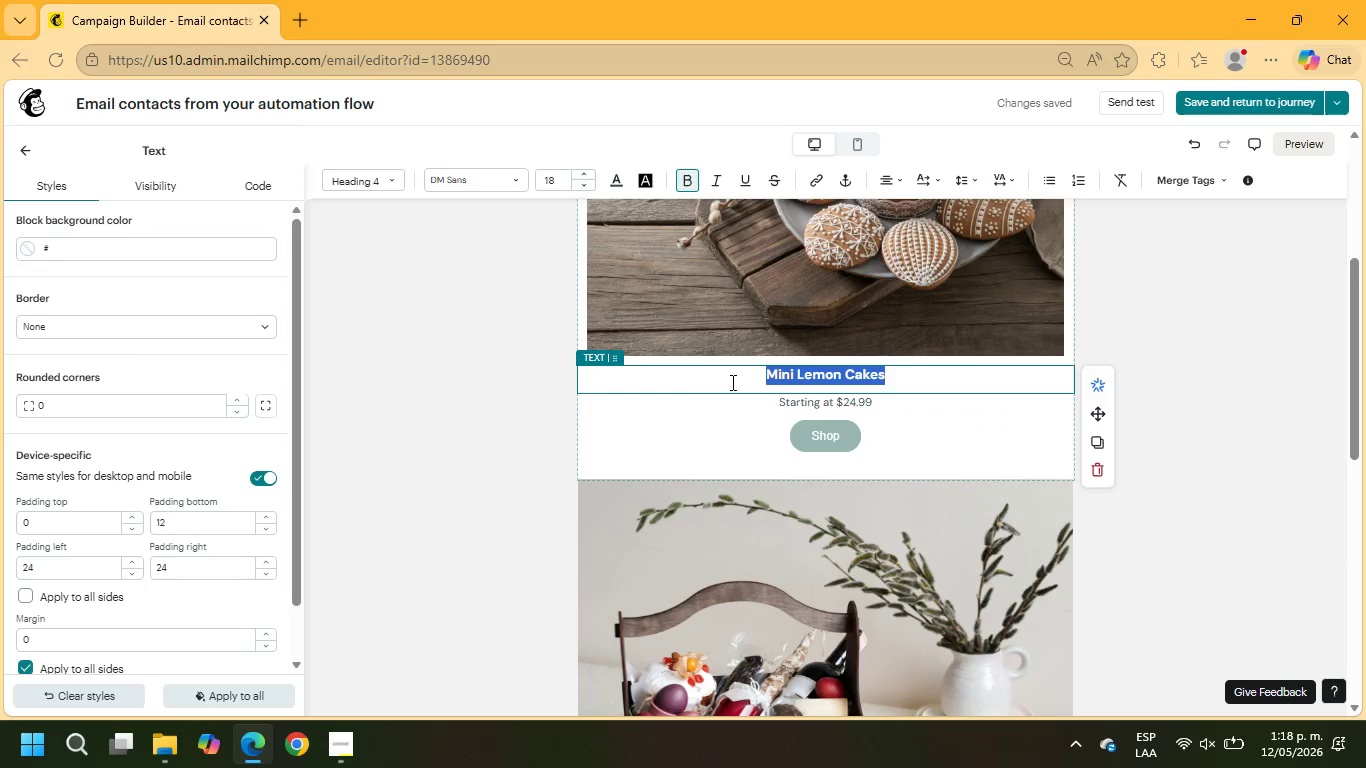 
type(Hello +\FNAME)
 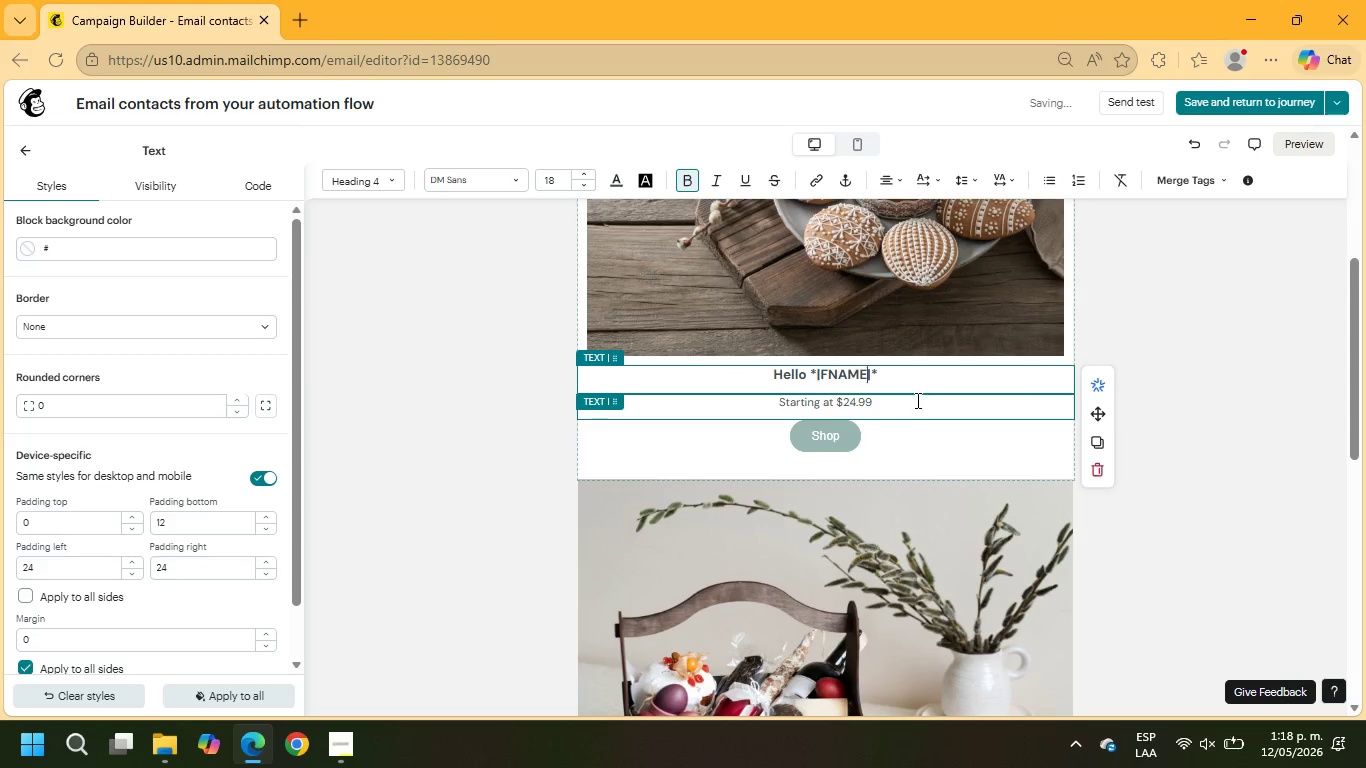 
left_click_drag(start_coordinate=[886, 379], to_coordinate=[752, 375])
 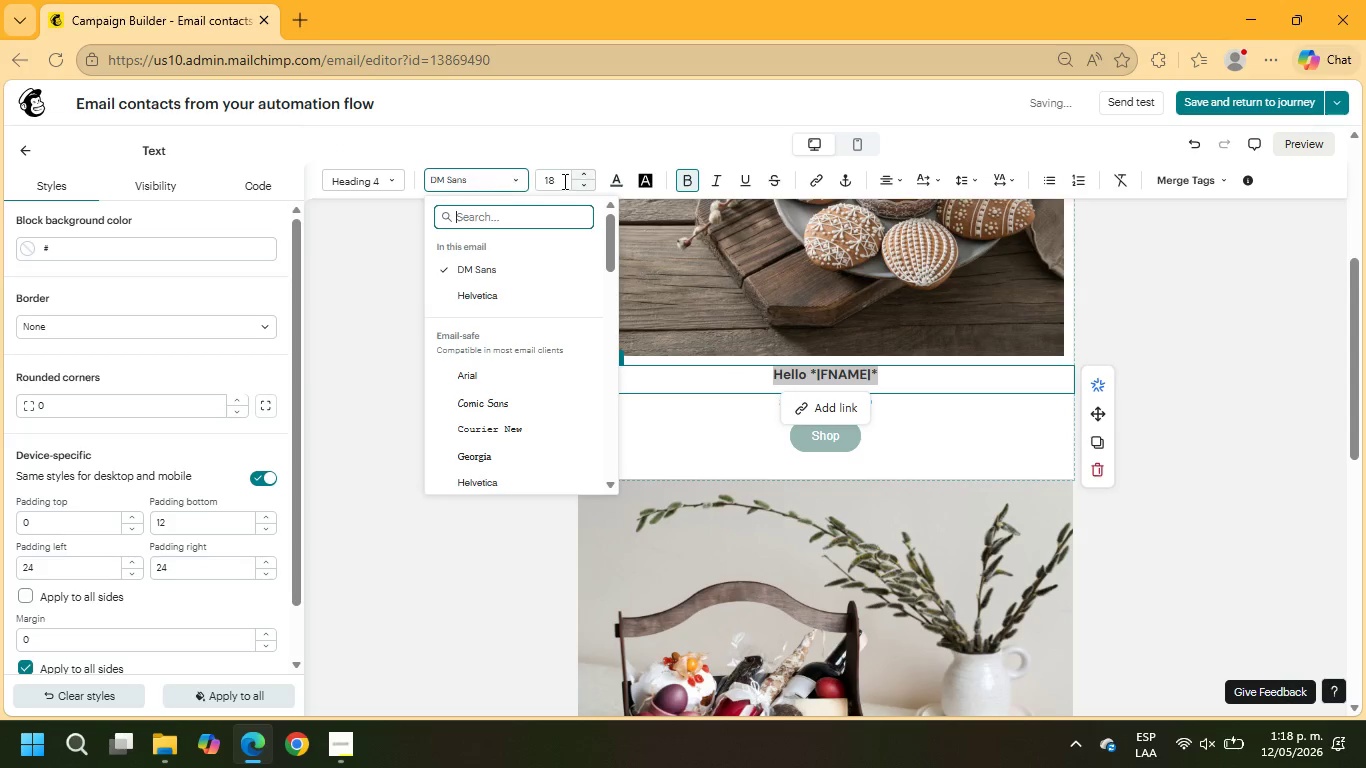 
left_click_drag(start_coordinate=[561, 179], to_coordinate=[498, 176])
 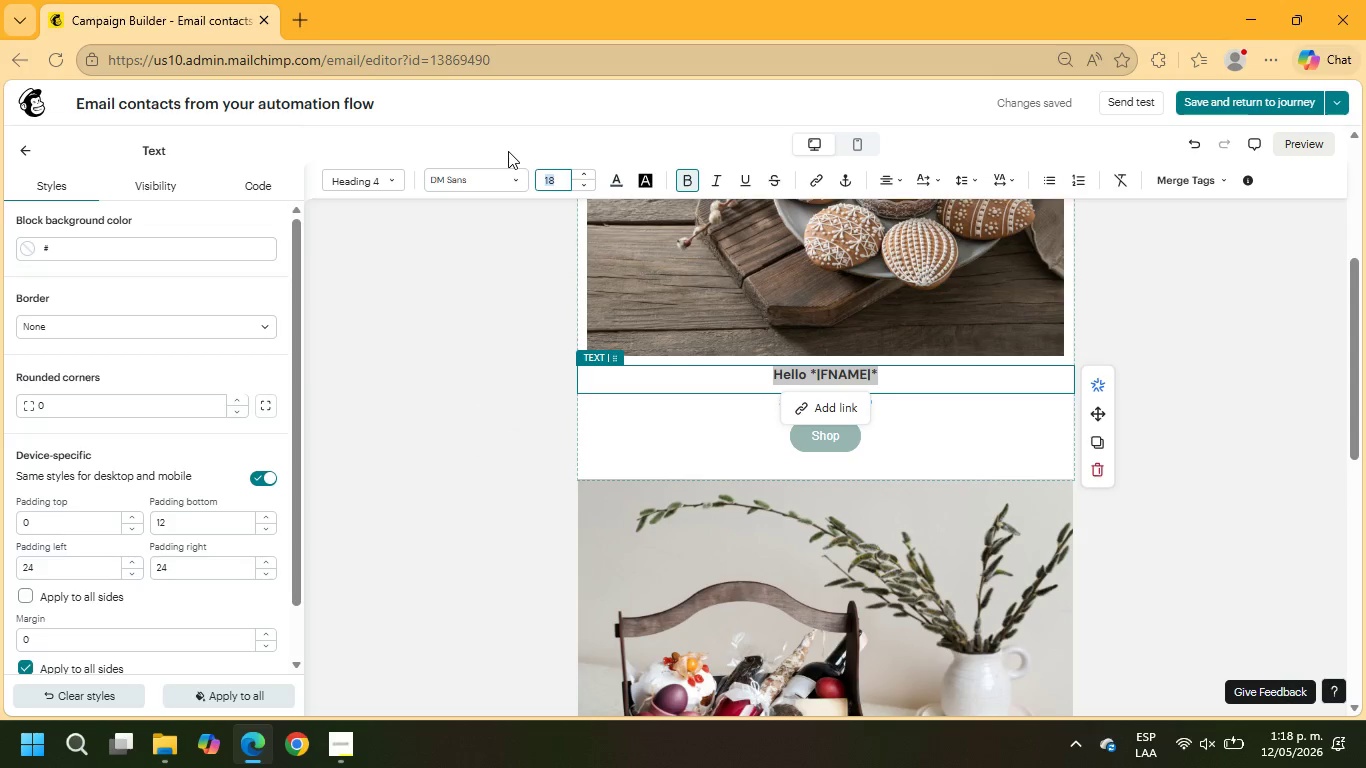 
key(Numpad3)
 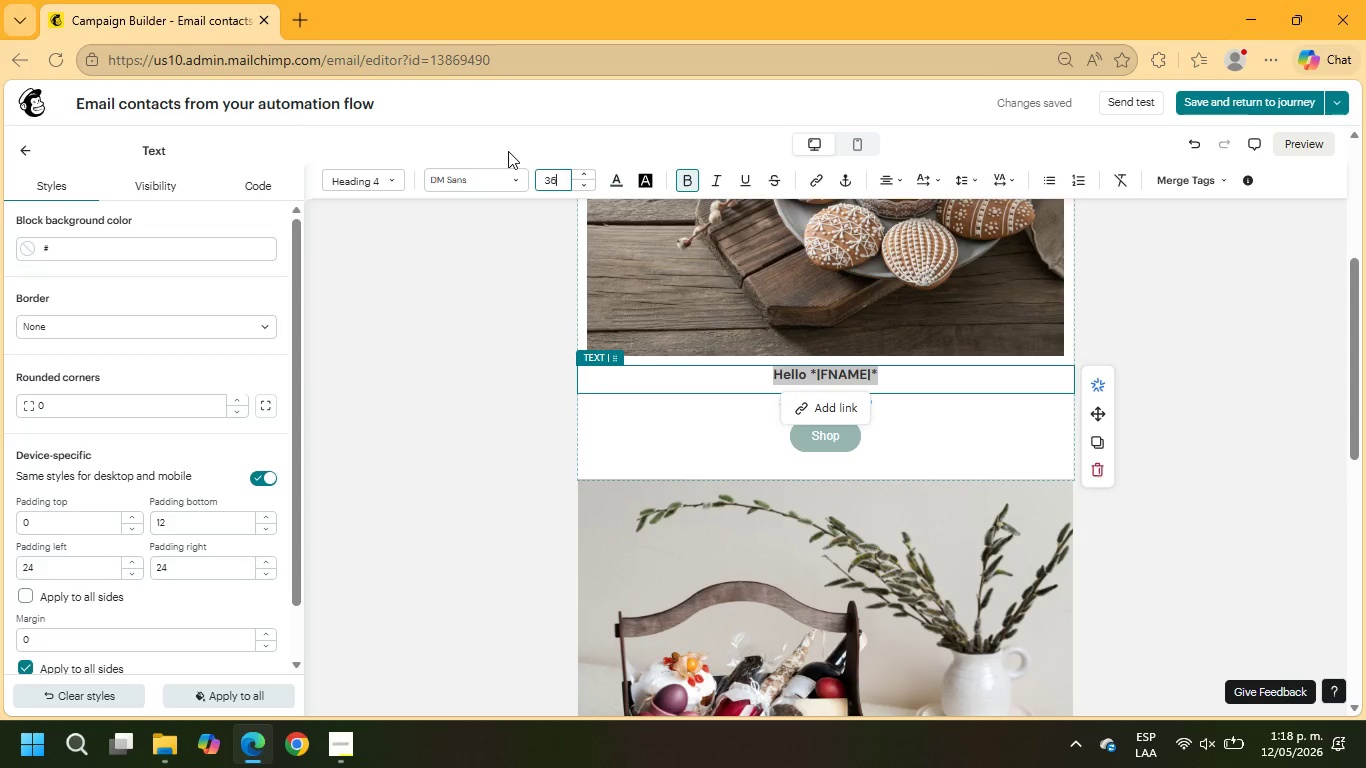 
key(Numpad6)
 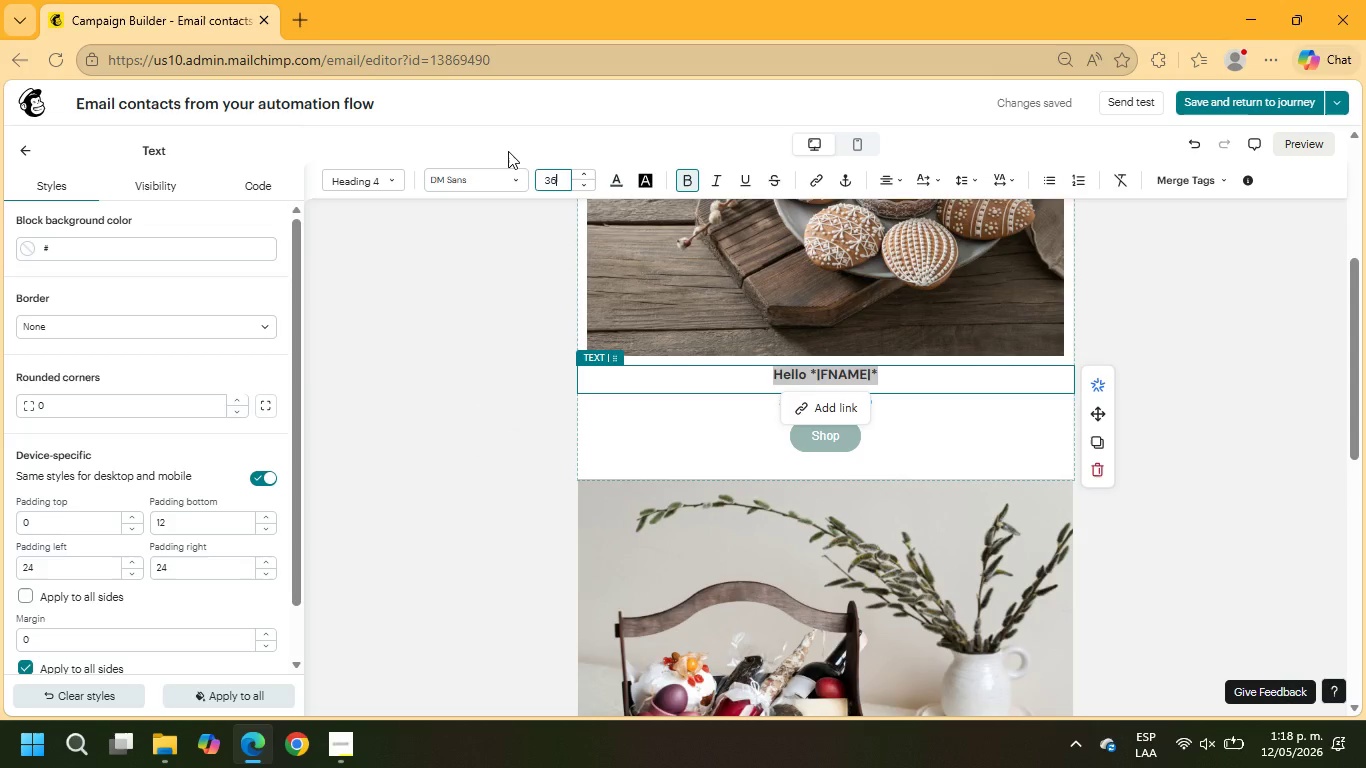 
key(NumpadEnter)
 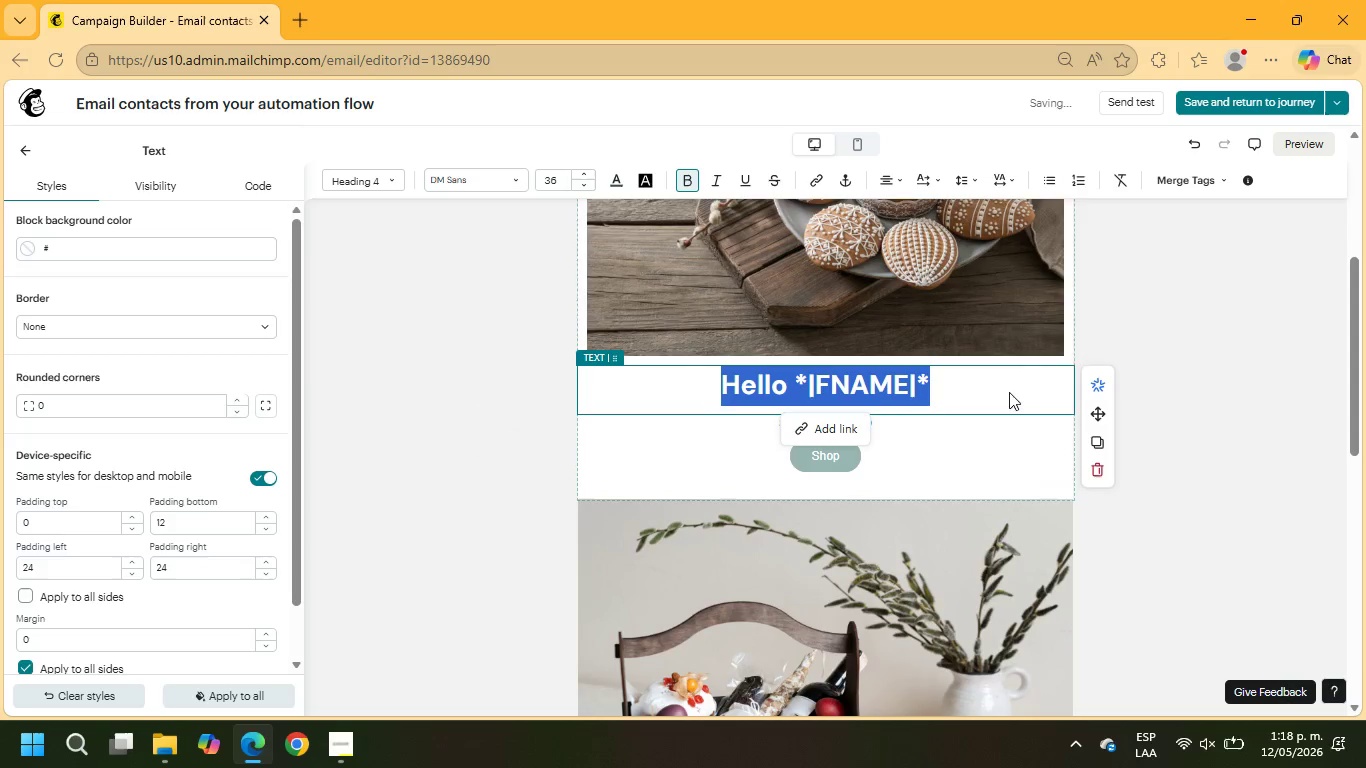 
left_click([1020, 431])
 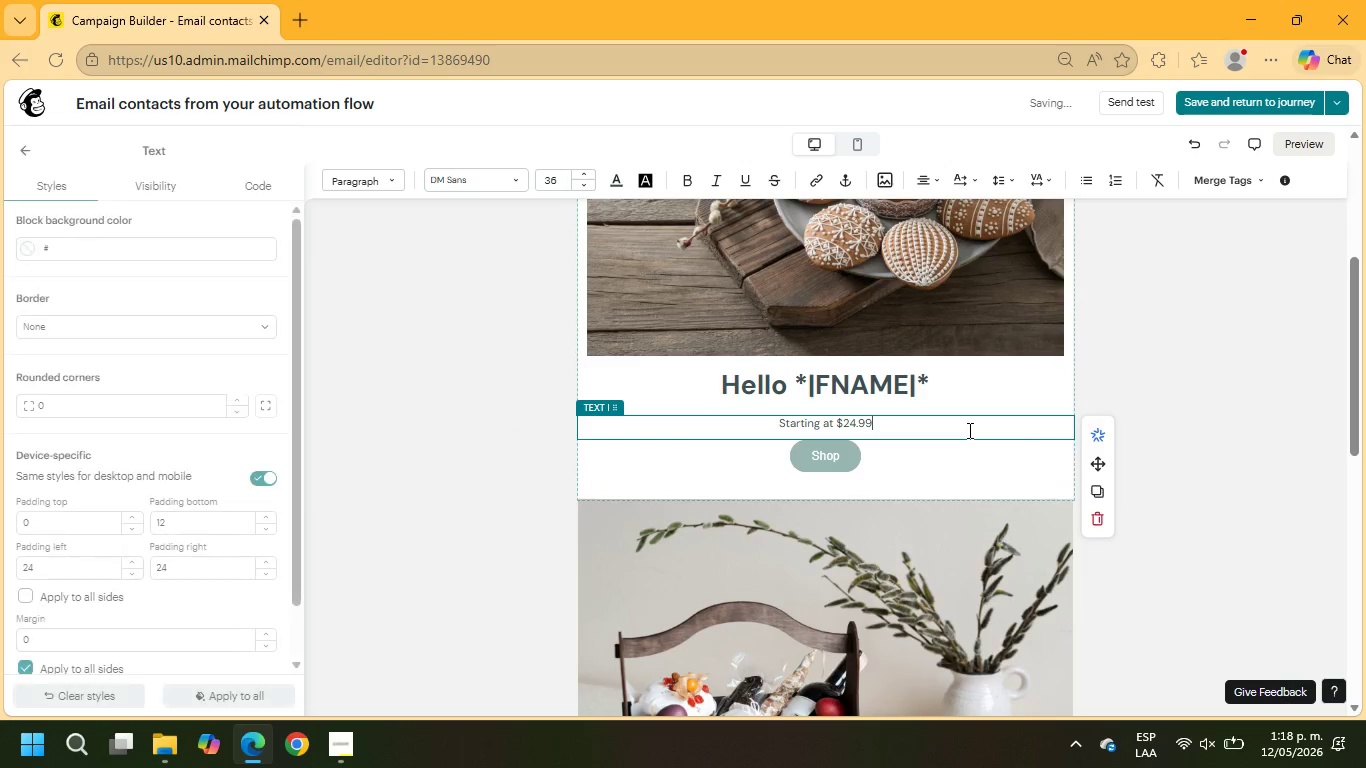 
left_click_drag(start_coordinate=[968, 430], to_coordinate=[724, 423])
 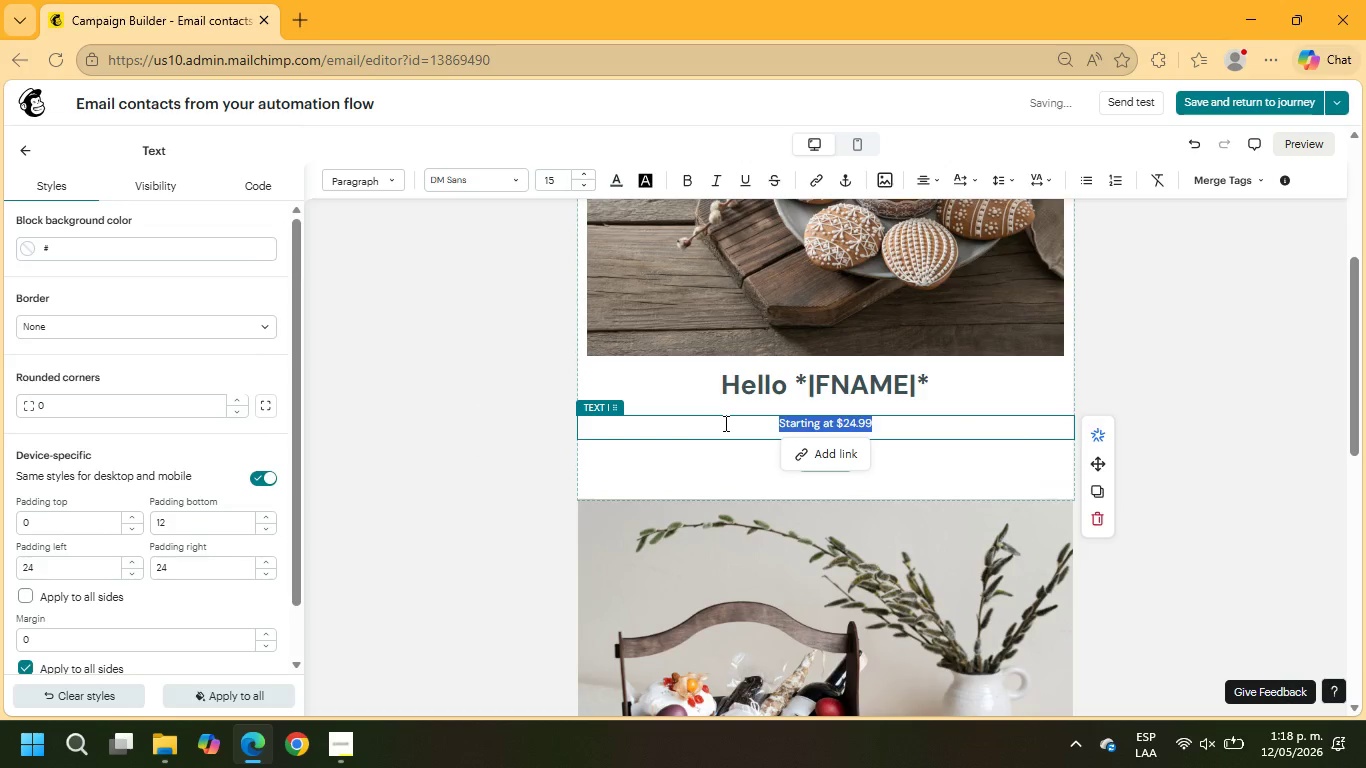 
type(Its been a while since +\COMPANY)
 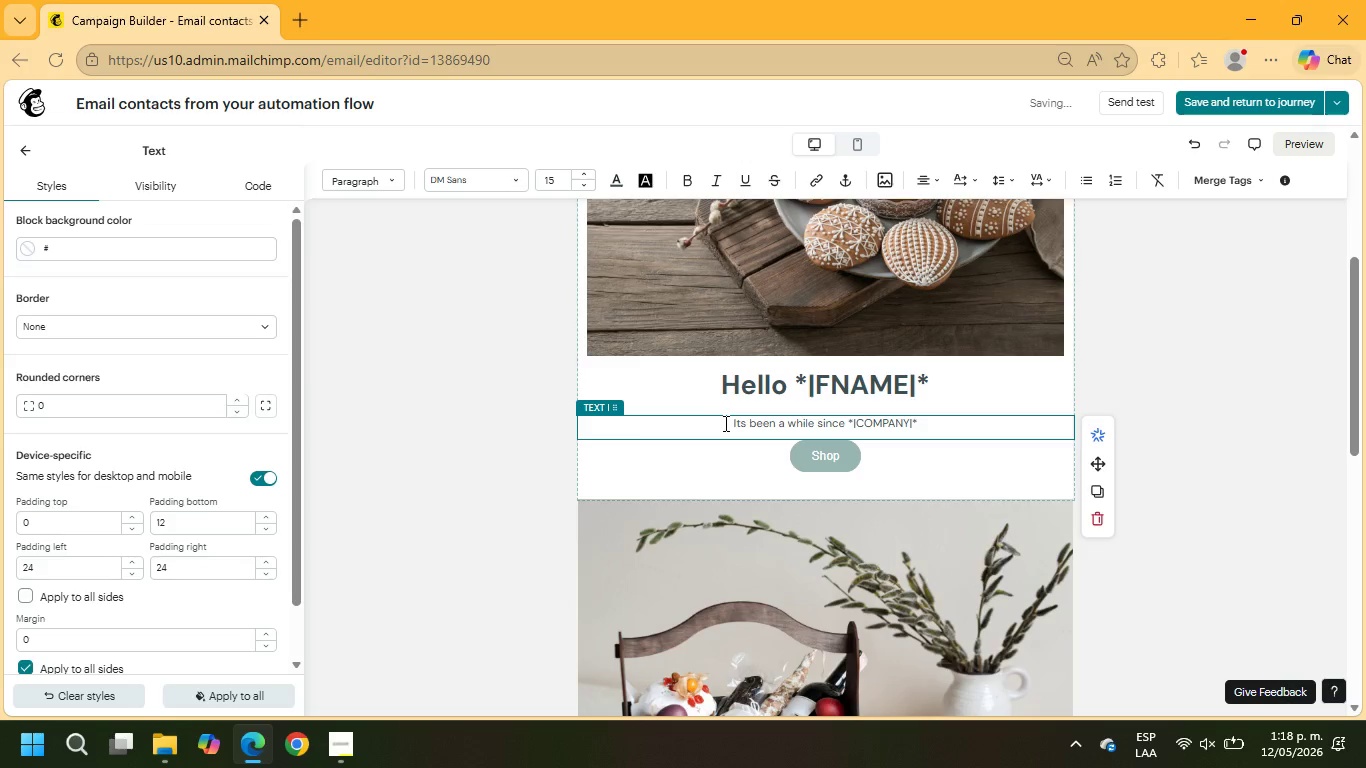 
key(ArrowRight)
 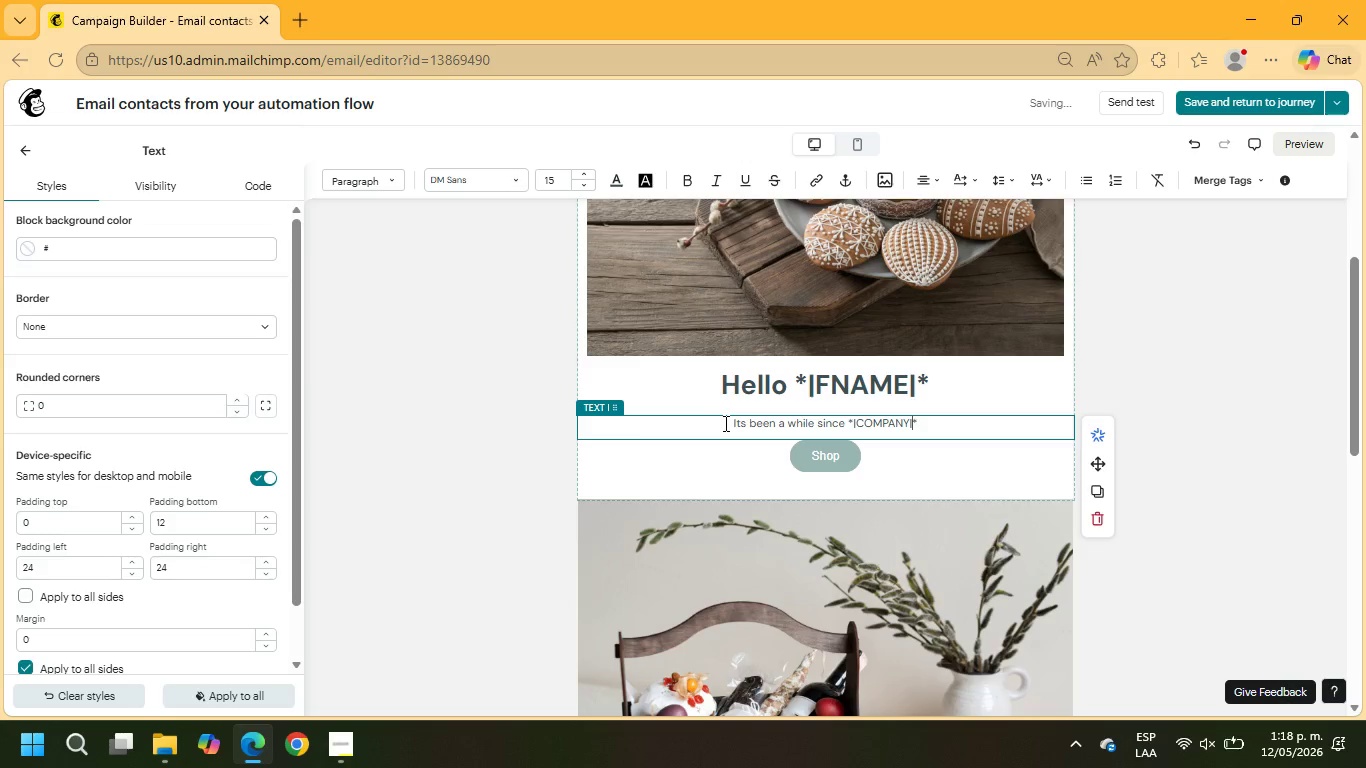 
key(ArrowRight)
 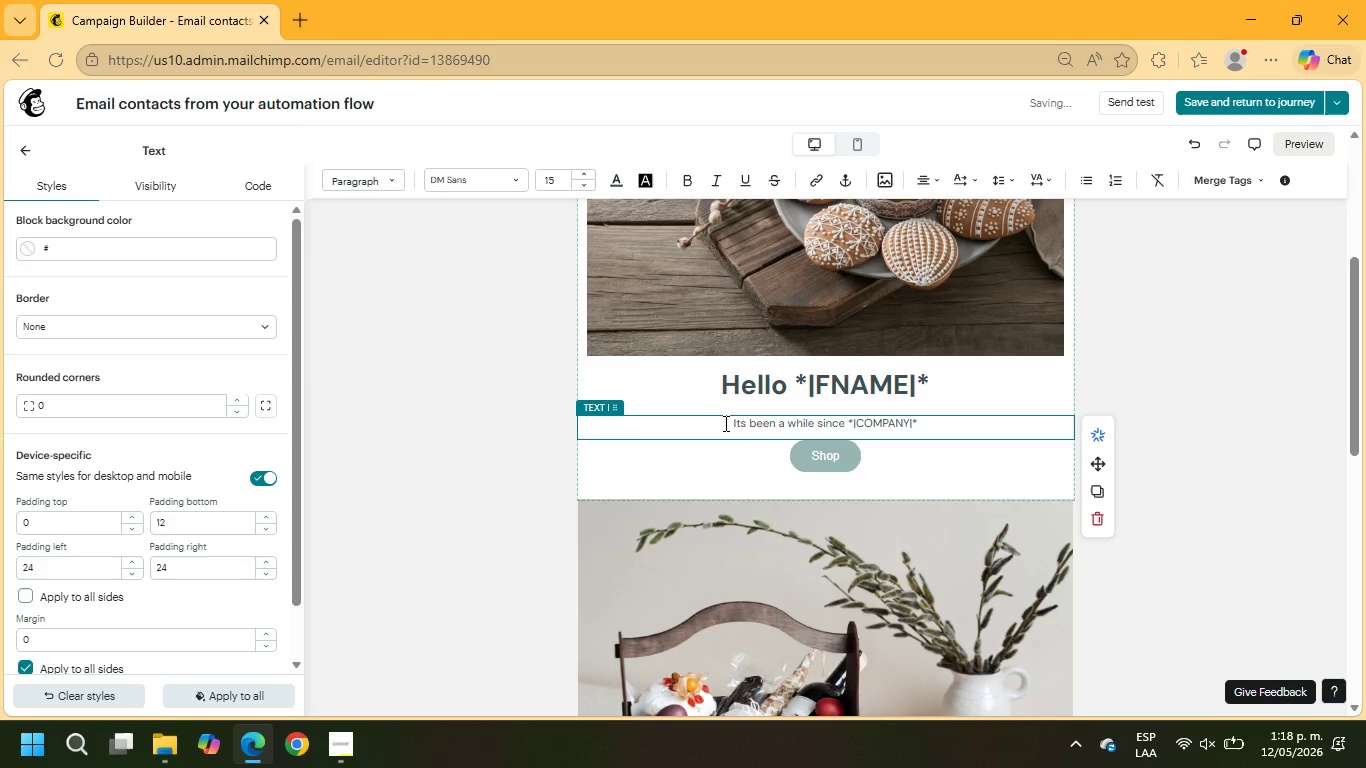 
type( LAST EXPER)
key(Backspace)
key(Backspace)
key(Backspace)
key(Backspace)
key(Backspace)
key(Backspace)
key(Backspace)
key(Backspace)
key(Backspace)
key(Backspace)
type(last experienced our hanc)
key(Backspace)
type(dcrafted dessert colections)
key(Backspace)
key(Backspace)
key(Backspace)
key(Backspace)
key(Backspace)
key(Backspace)
key(Backspace)
type(lections.)
 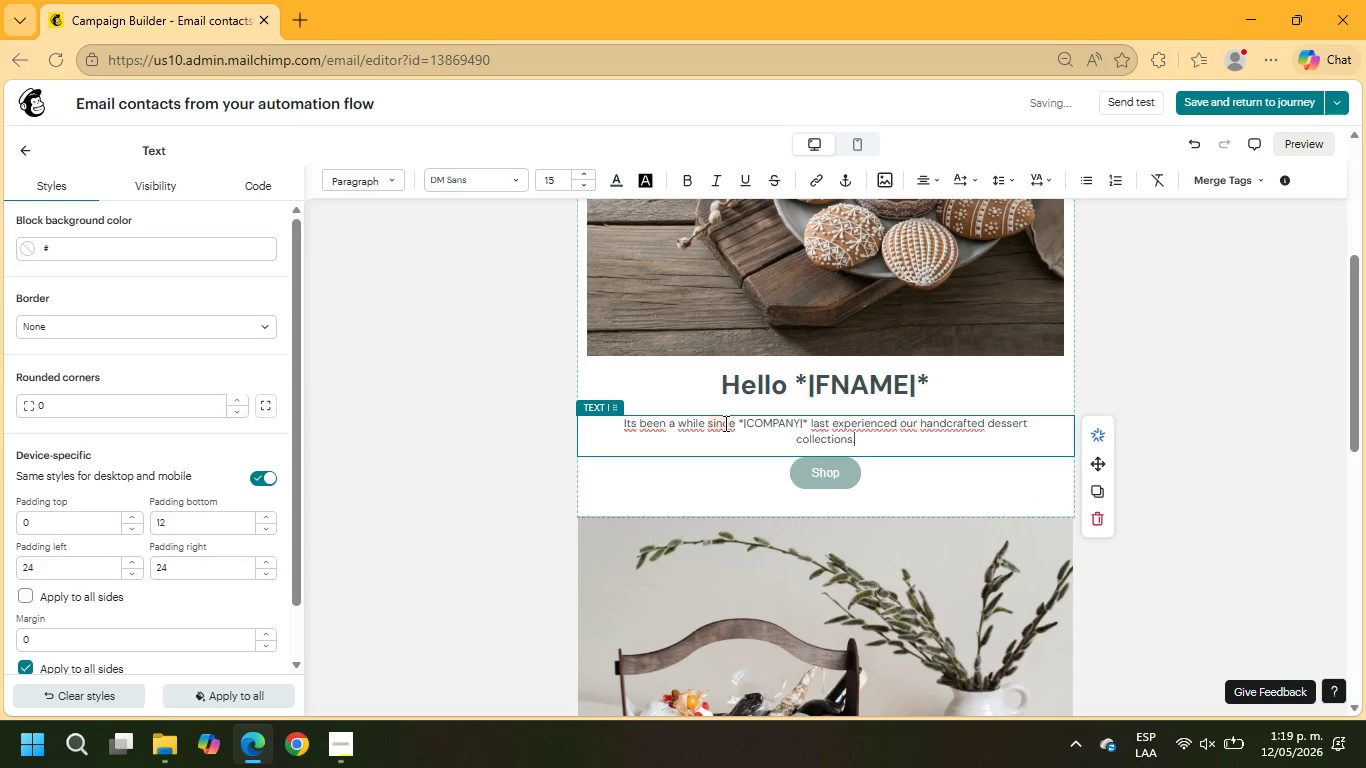 
key(Enter)
 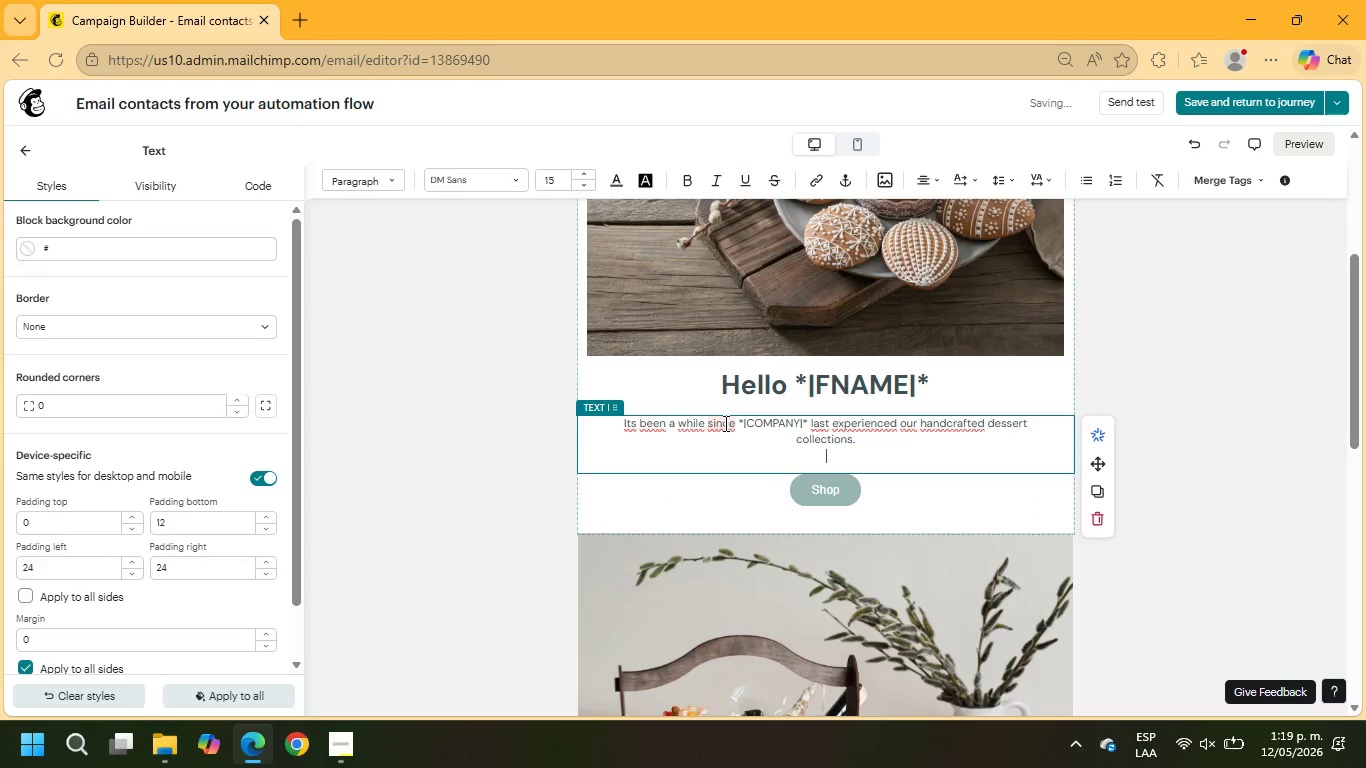 
key(Enter)
 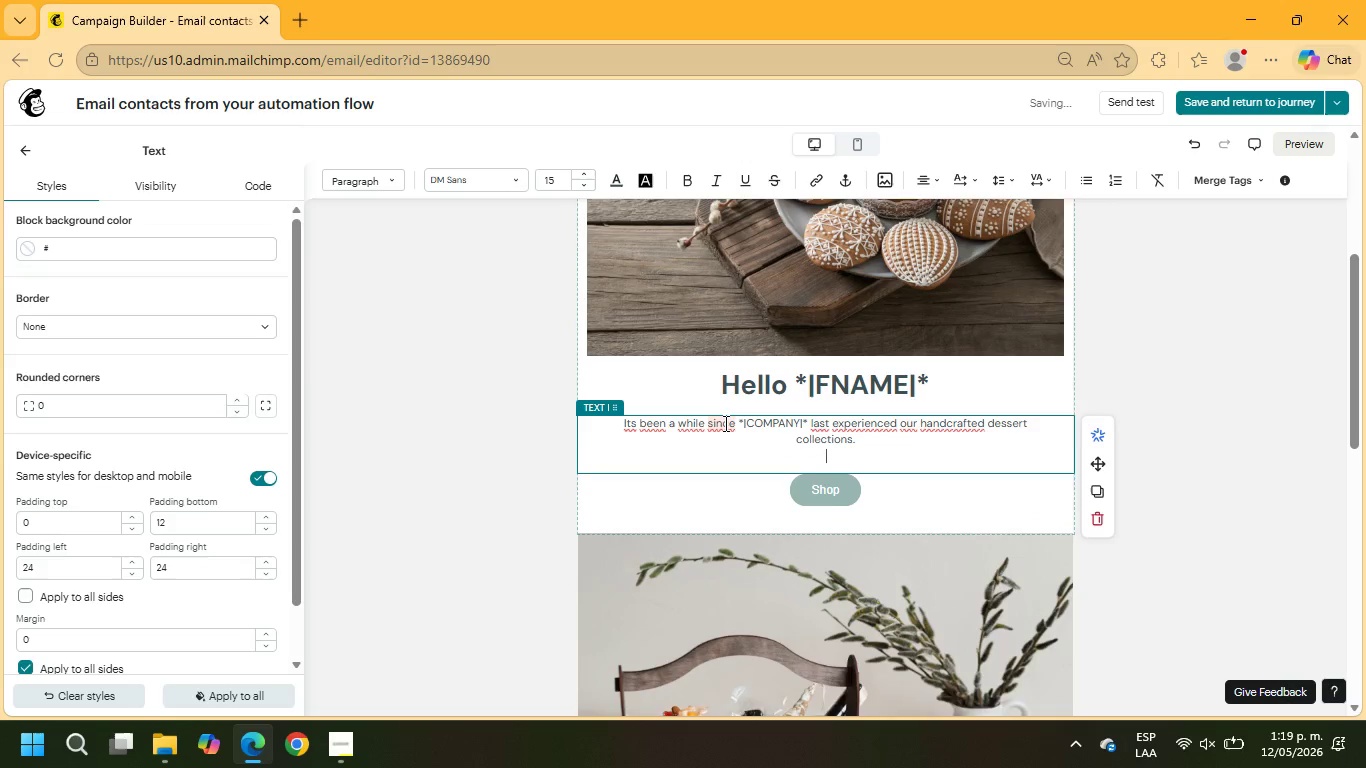 
type(To celebvra)
key(Backspace)
key(Backspace)
type(a)
key(Backspace)
key(Backspace)
type(rate the season, we;re introducing our nwe Monthly RT)
key(Backspace)
key(Backspace)
type(Tasting Crate - cuarted pas)
key(Backspace)
key(Backspace)
key(Backspace)
key(Backspace)
key(Backspace)
key(Backspace)
key(Backspace)
key(Backspace)
key(Backspace)
type(ratd)
key(Backspace)
type(ed pastries and luxury sweets designed for executive meetings )
key(Backspace)
type(, employee appreciation moments, and memorable office experiences)
 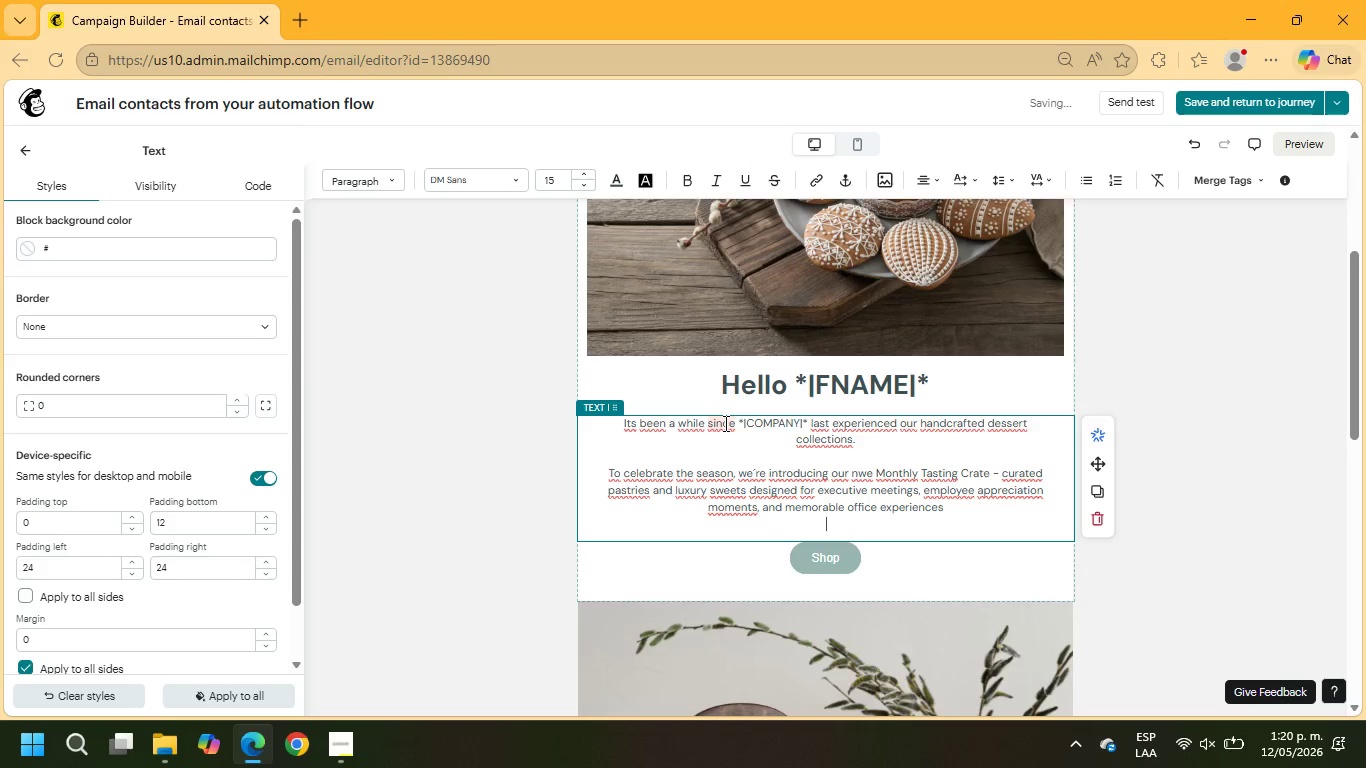 
 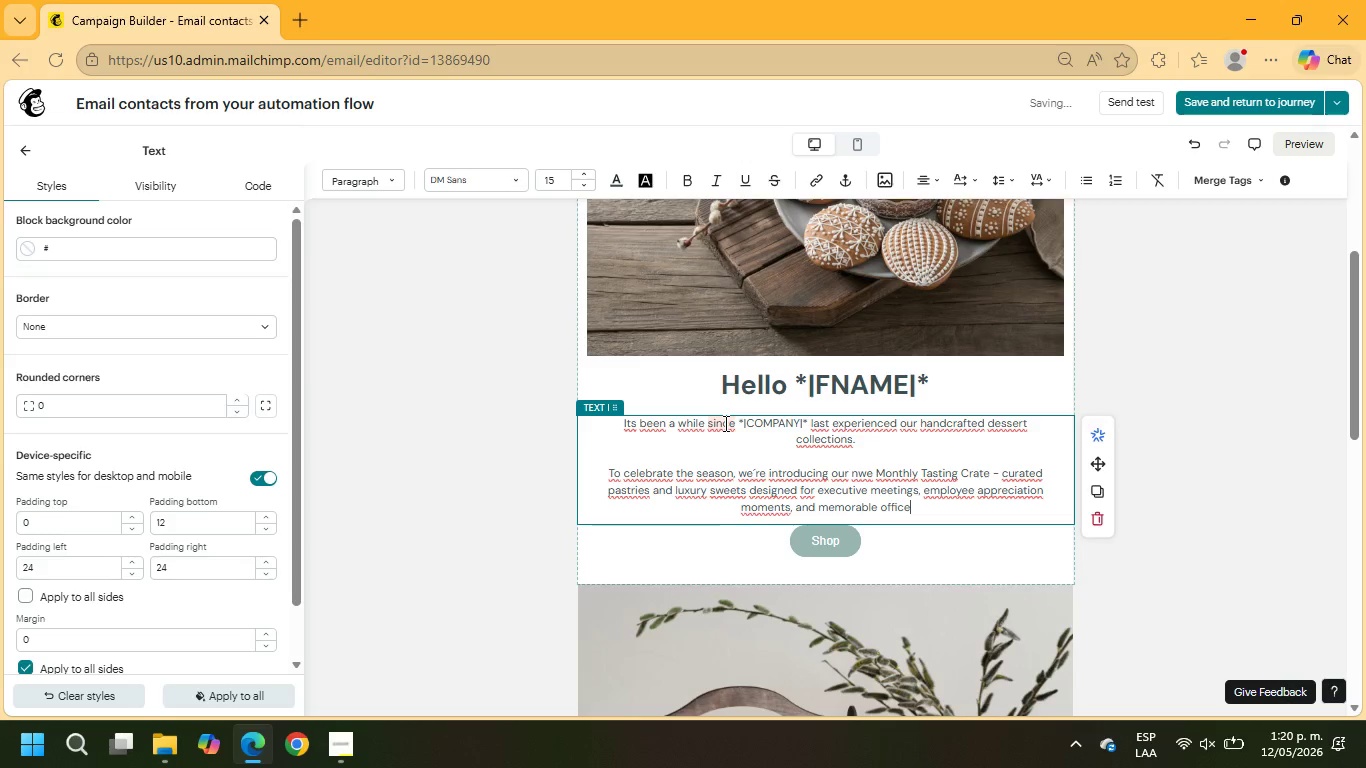 
key(Enter)
 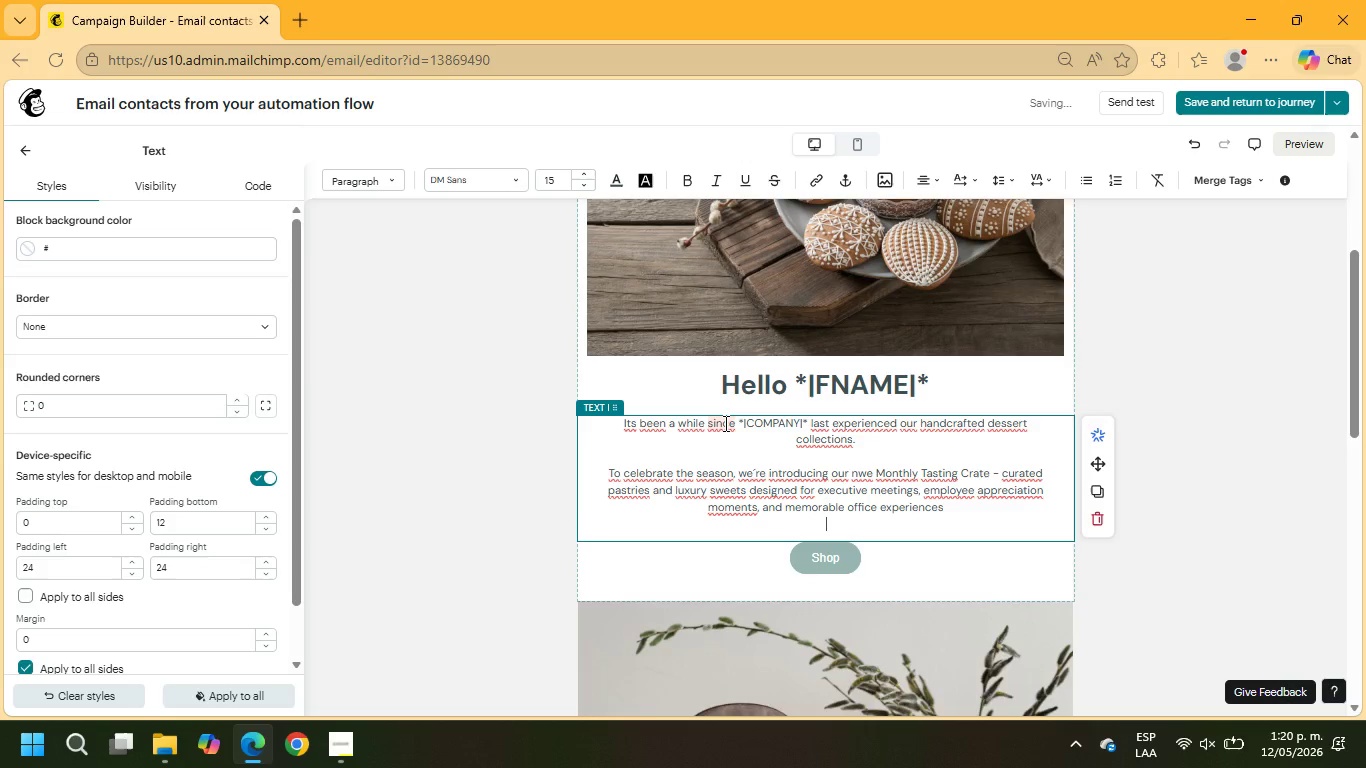 
key(Enter)
 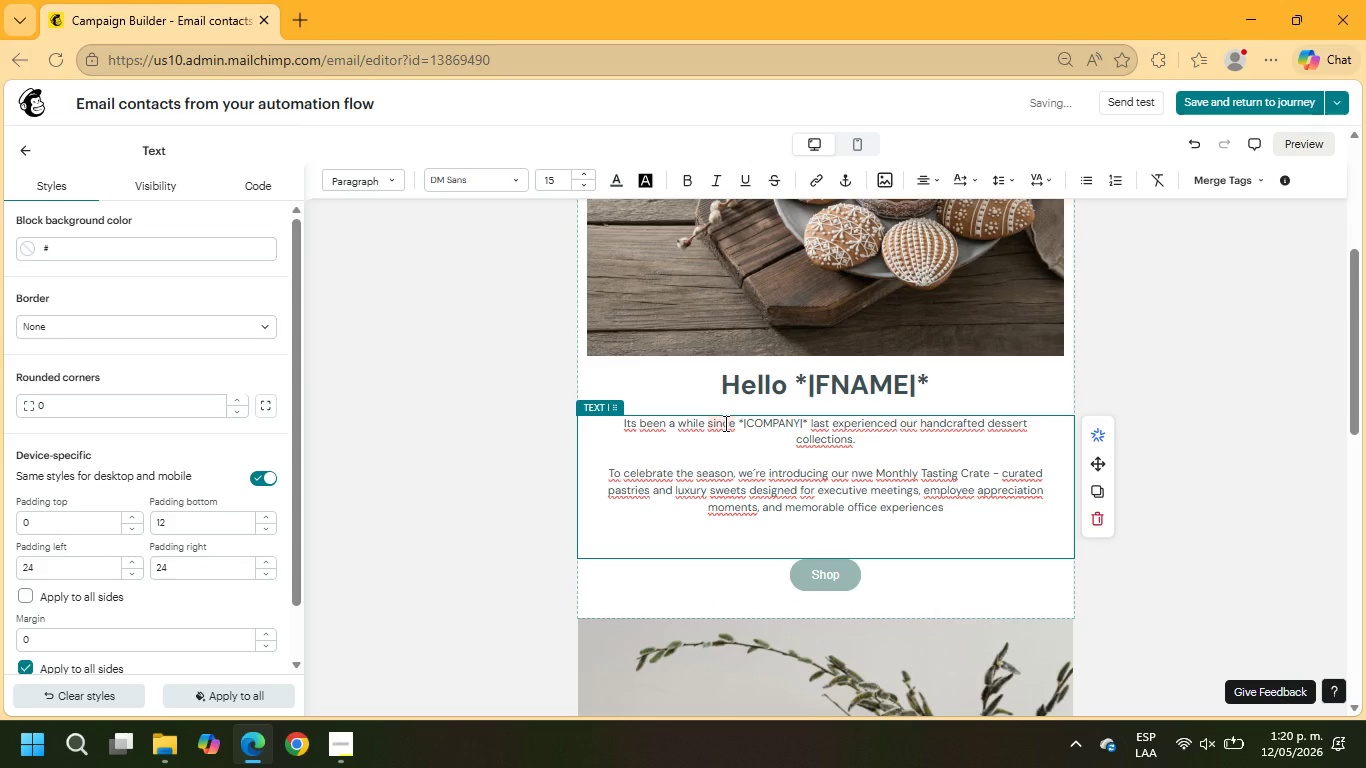 
type(Bcause)
key(Backspace)
key(Backspace)
key(Backspace)
key(Backspace)
key(Backspace)
type(ecause every productive team soemthing exceptional.)
 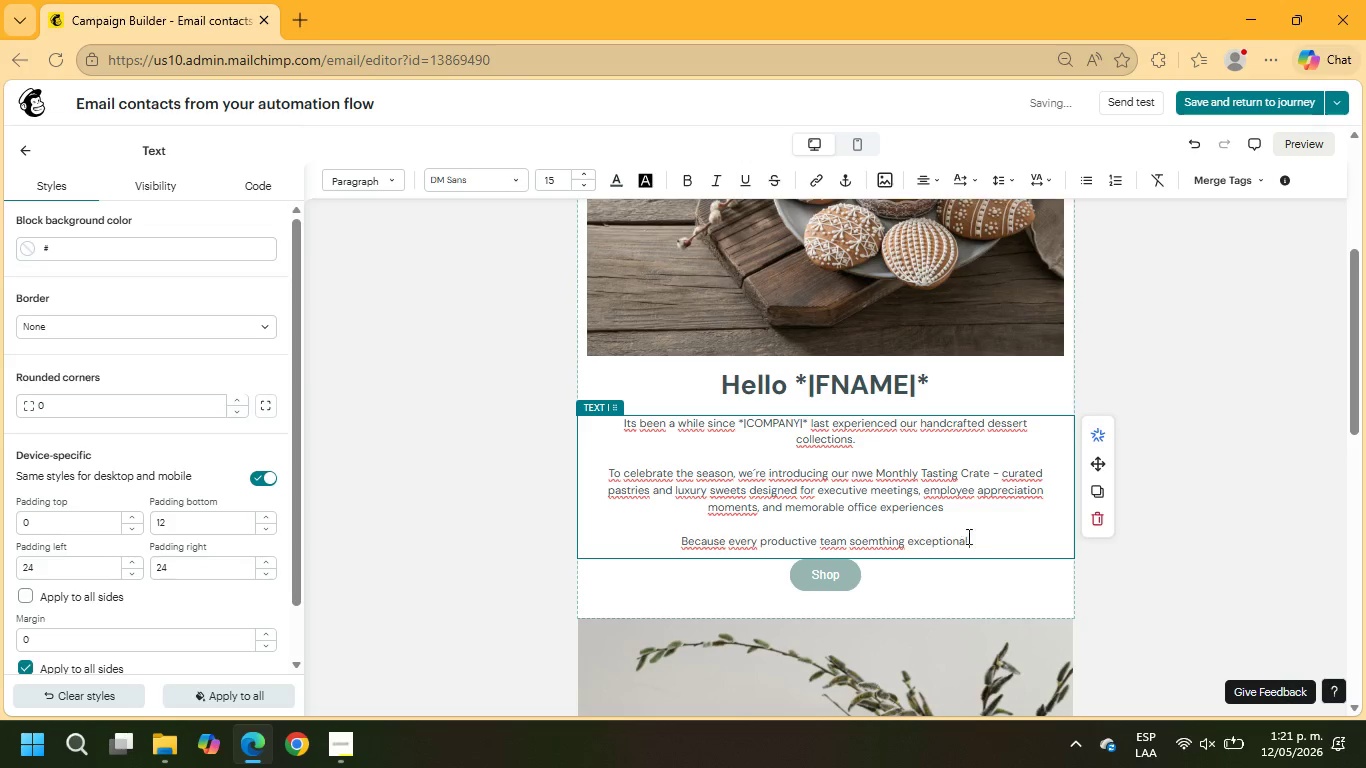 
left_click_drag(start_coordinate=[985, 544], to_coordinate=[611, 417])
 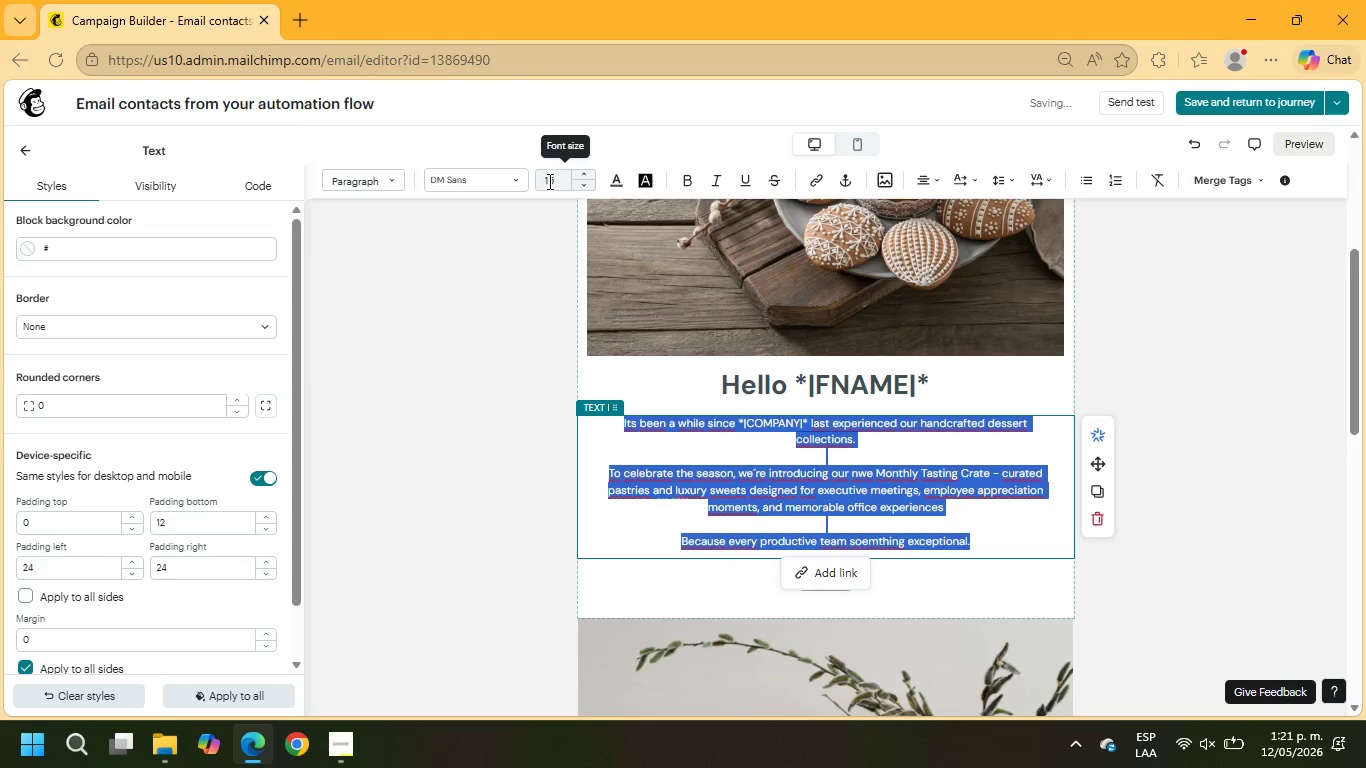 
left_click_drag(start_coordinate=[558, 181], to_coordinate=[537, 178])
 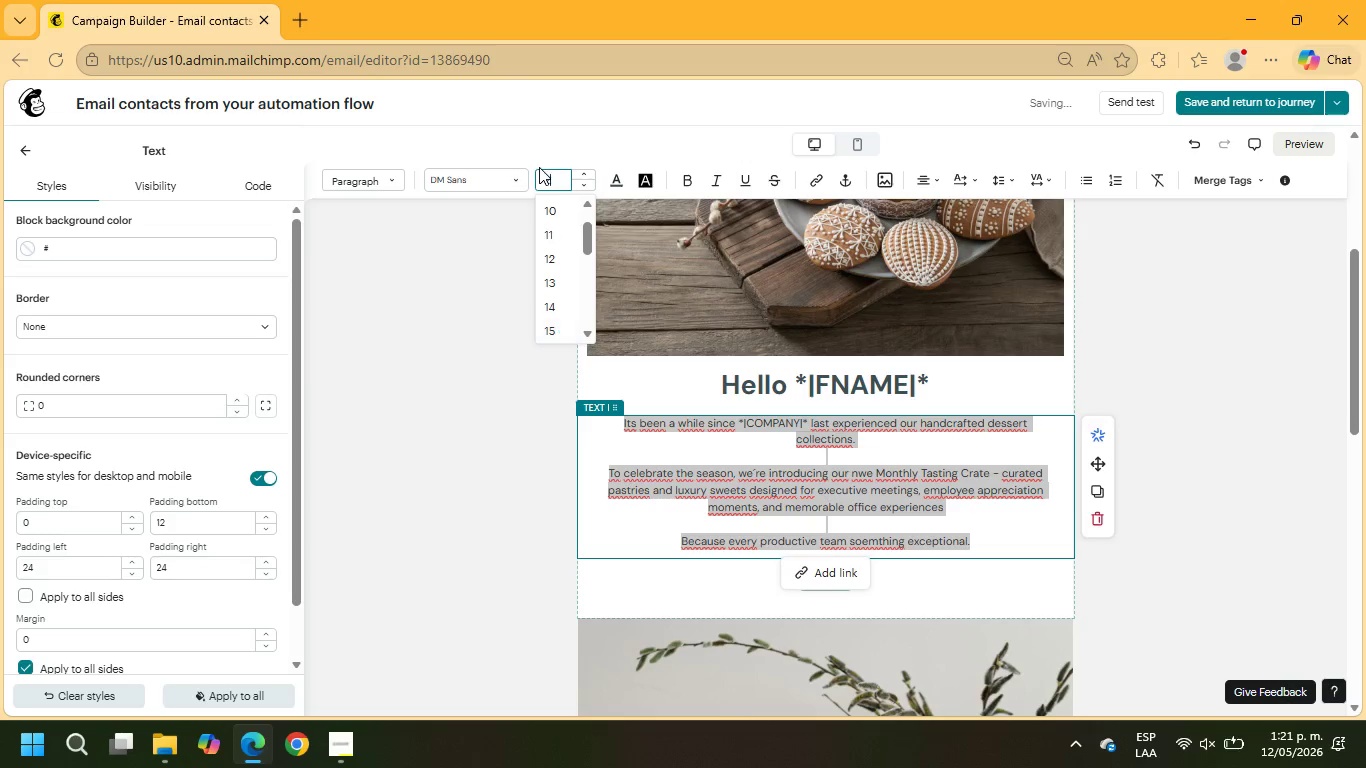 
key(Numpad2)
 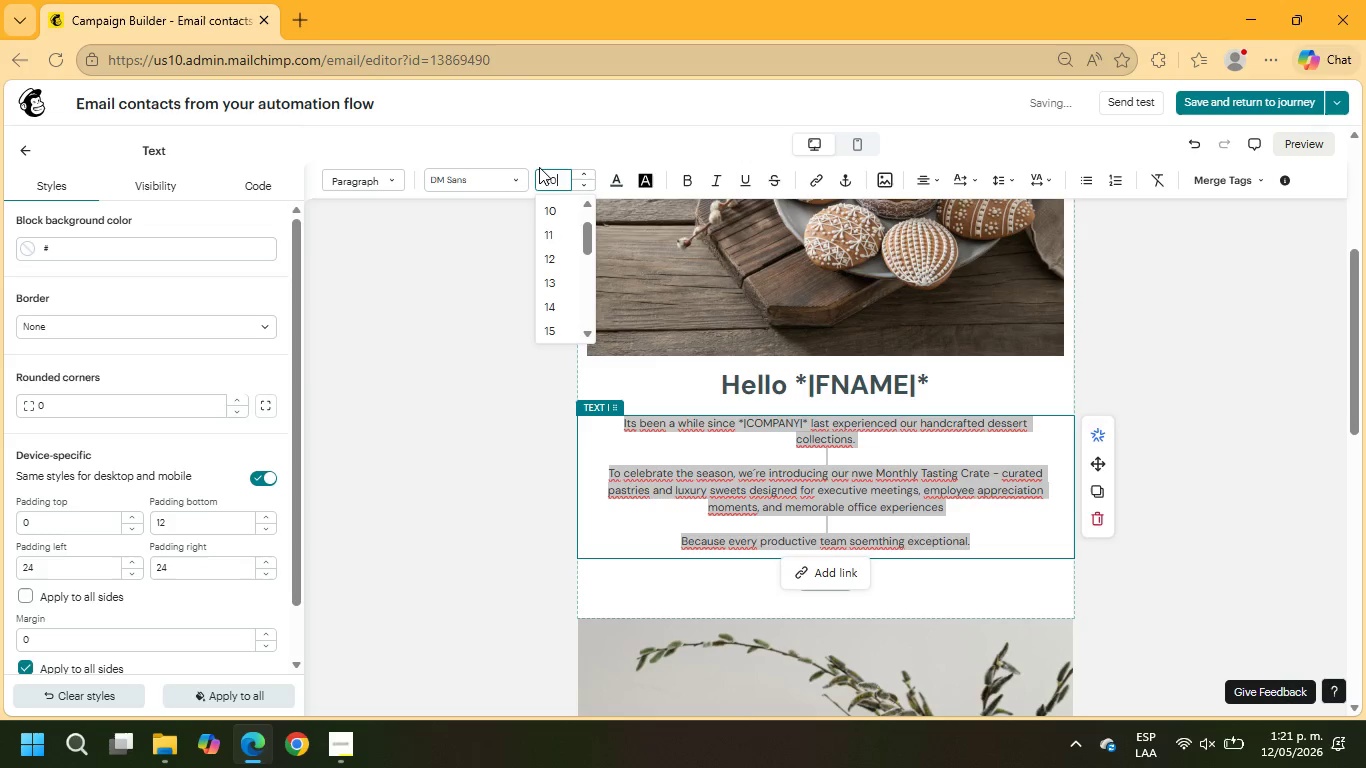 
key(Numpad0)
 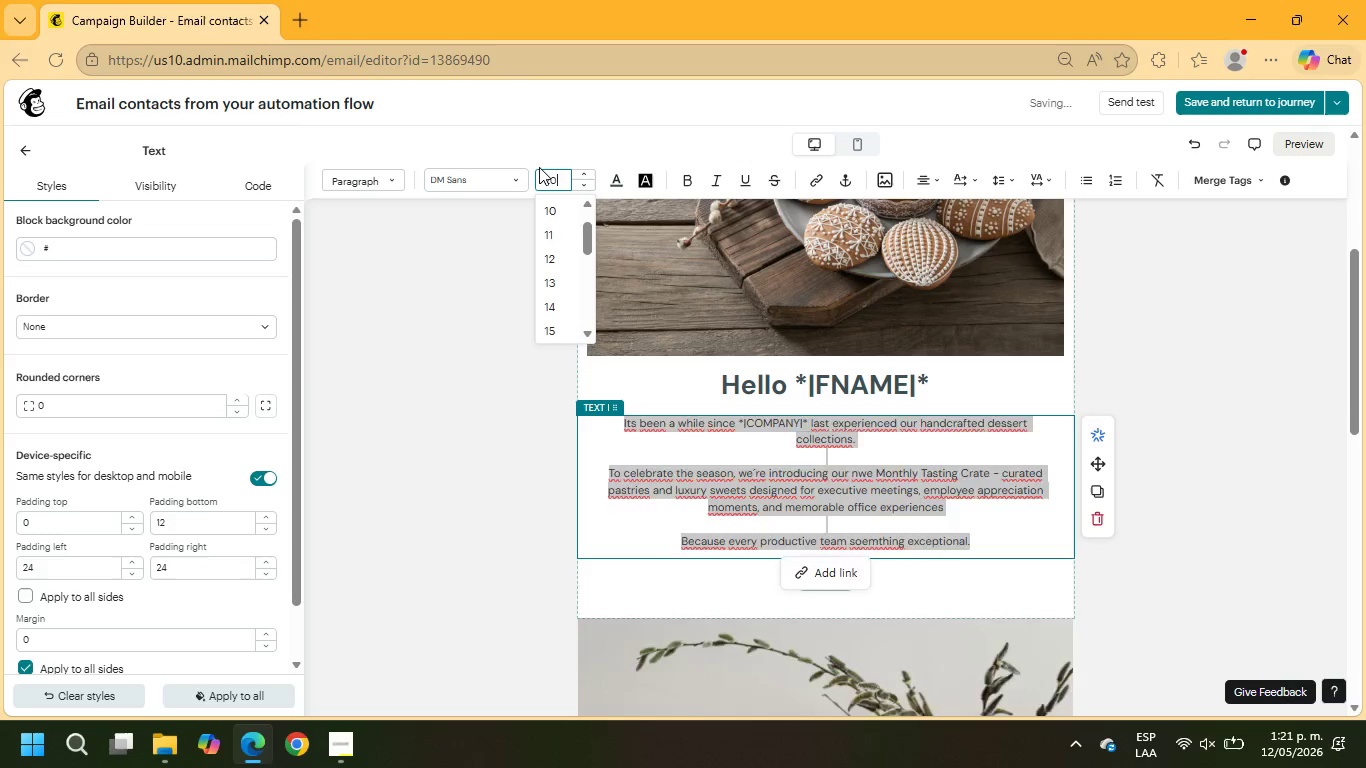 
key(NumpadEnter)
 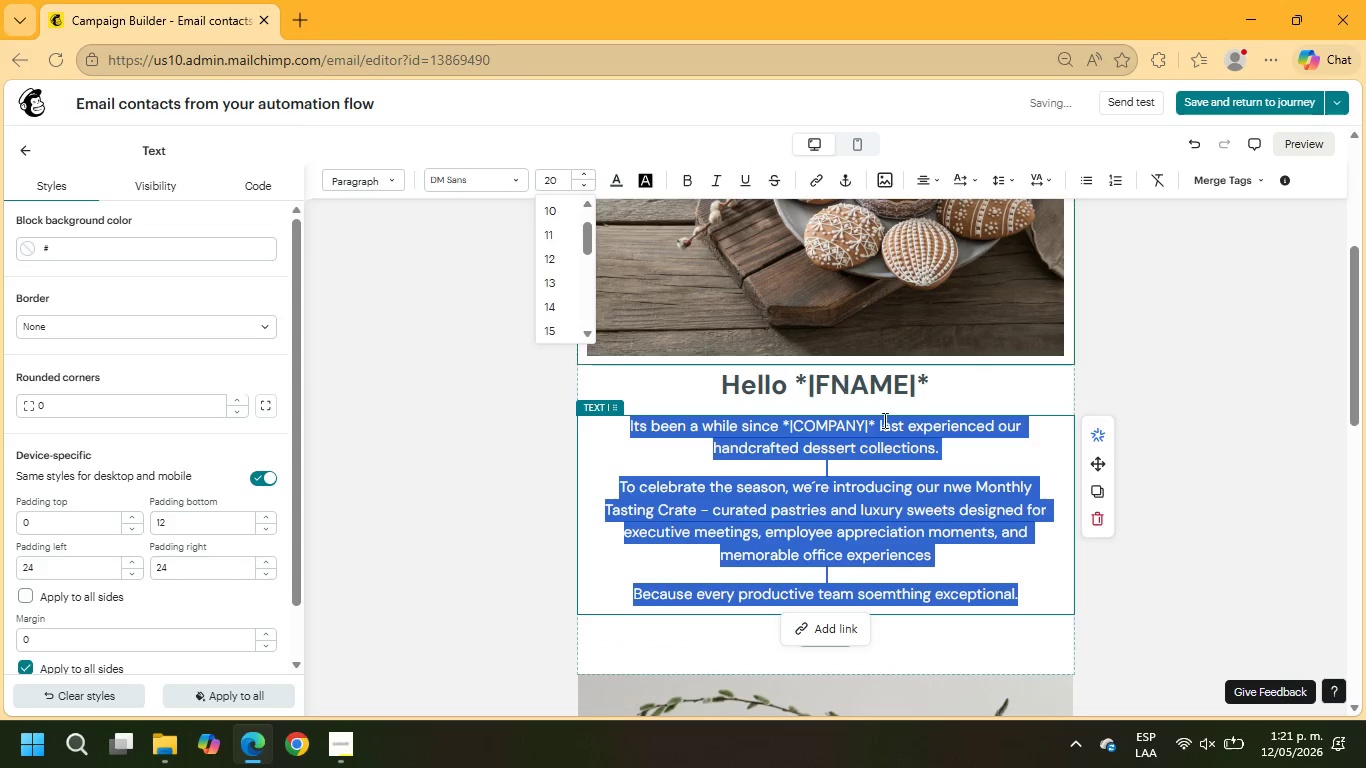 
left_click([1290, 410])
 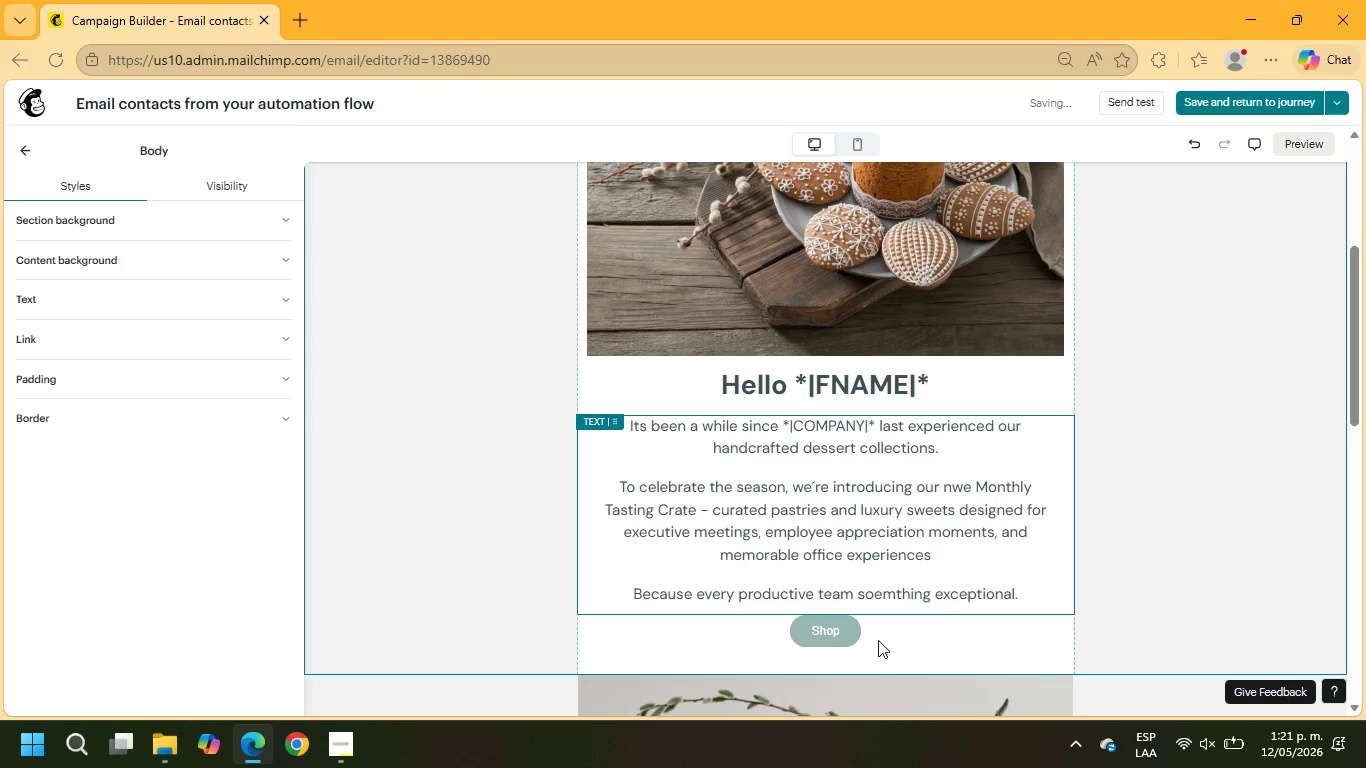 
left_click([821, 632])
 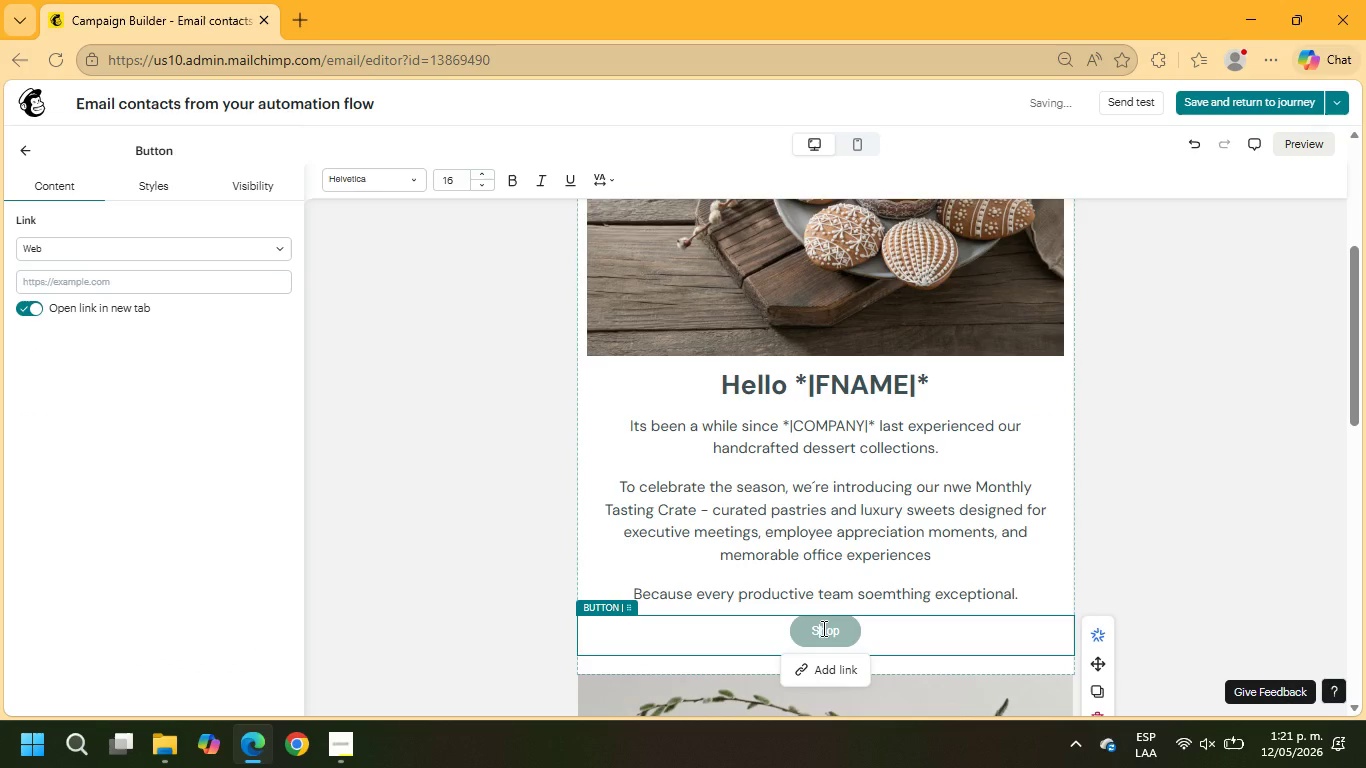 
left_click_drag(start_coordinate=[838, 633], to_coordinate=[768, 623])
 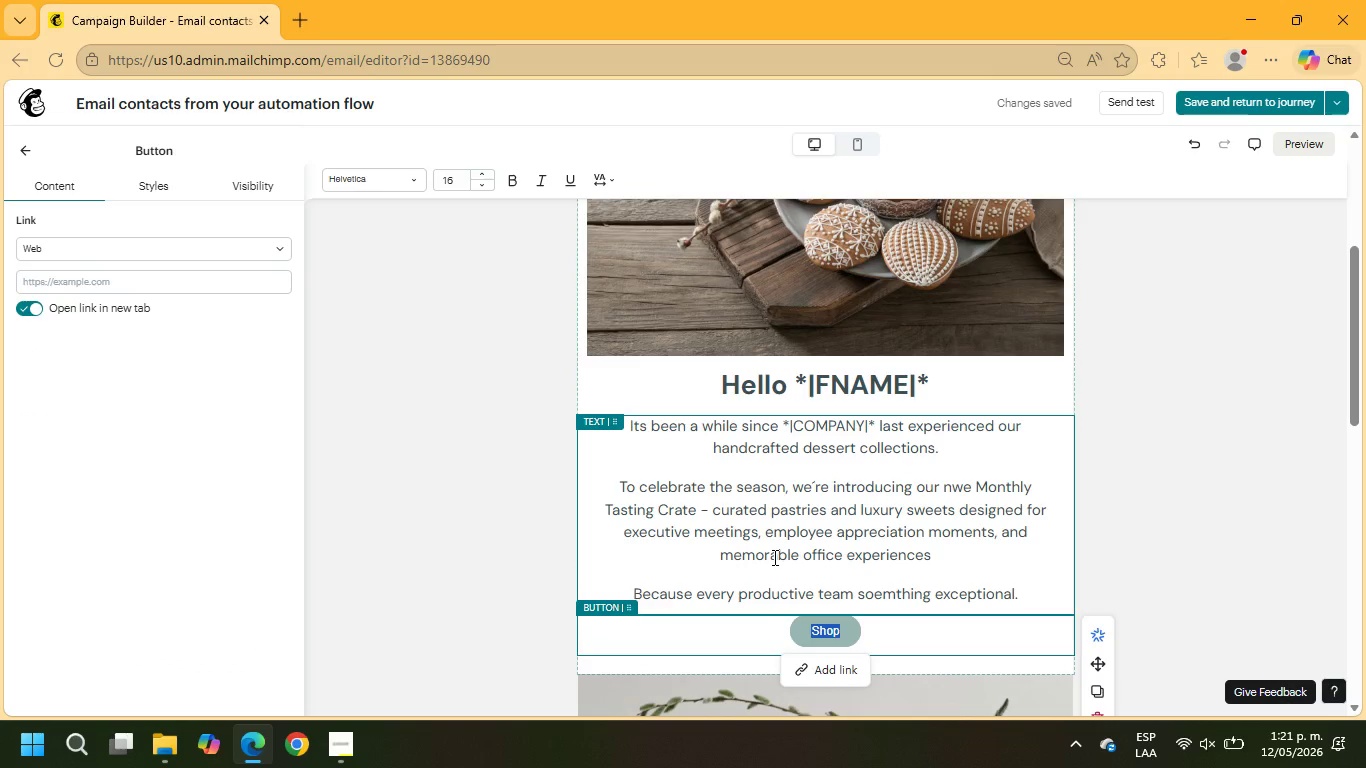 
type(Explore the Tasting)
 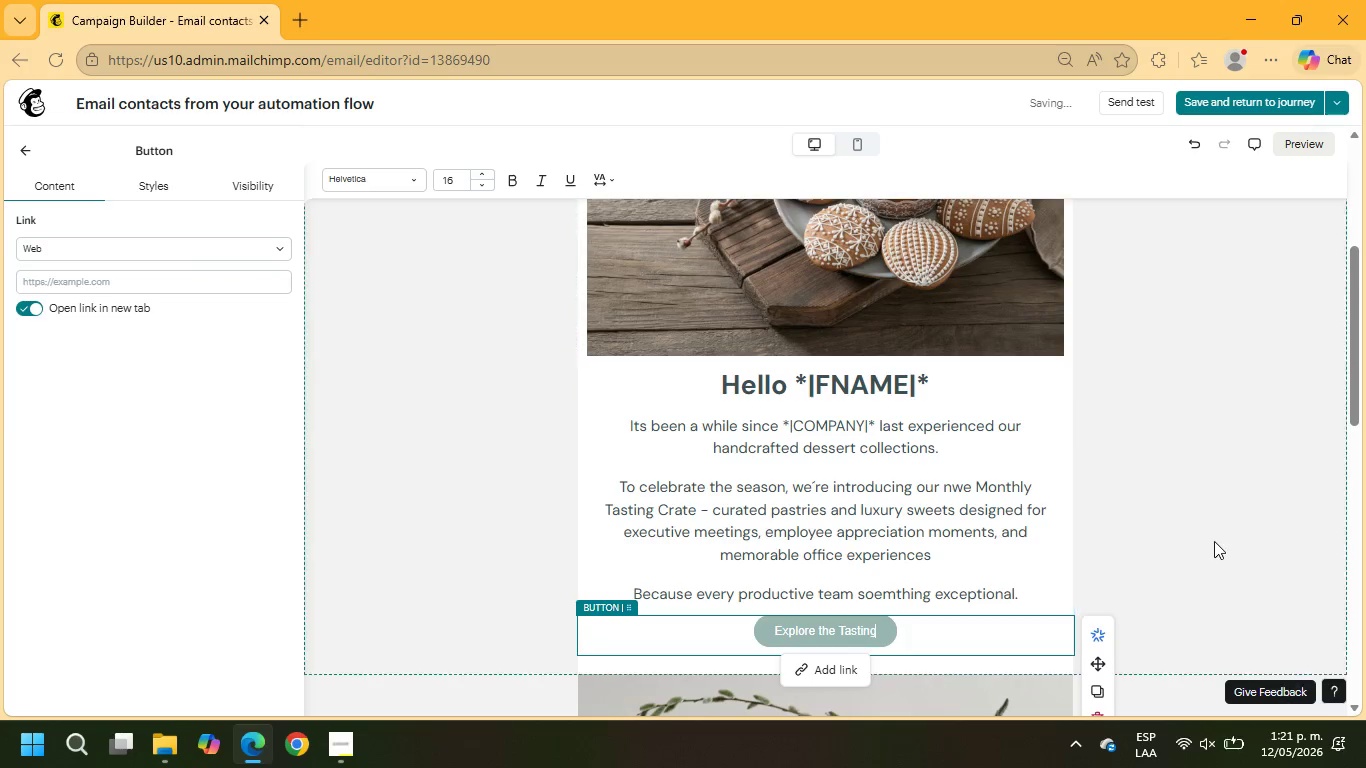 
left_click([1219, 541])
 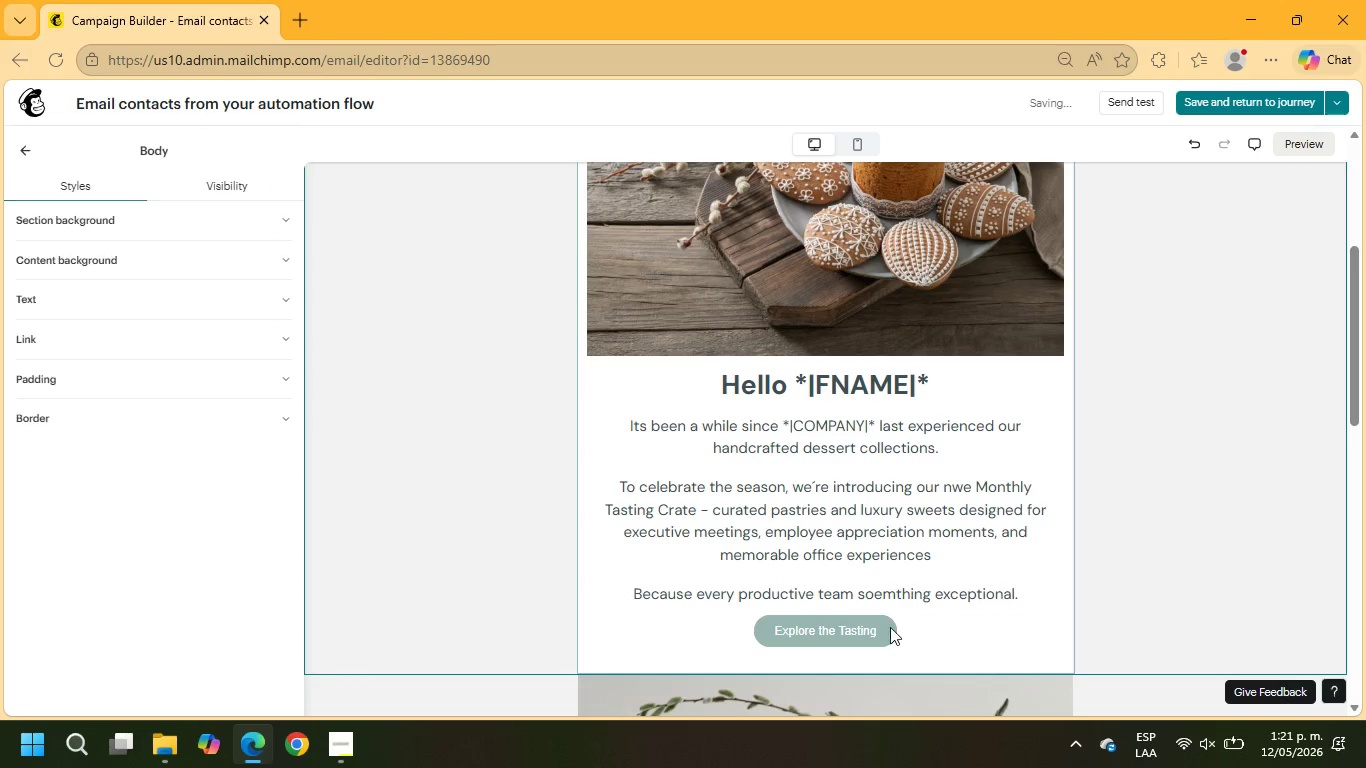 
left_click([886, 628])
 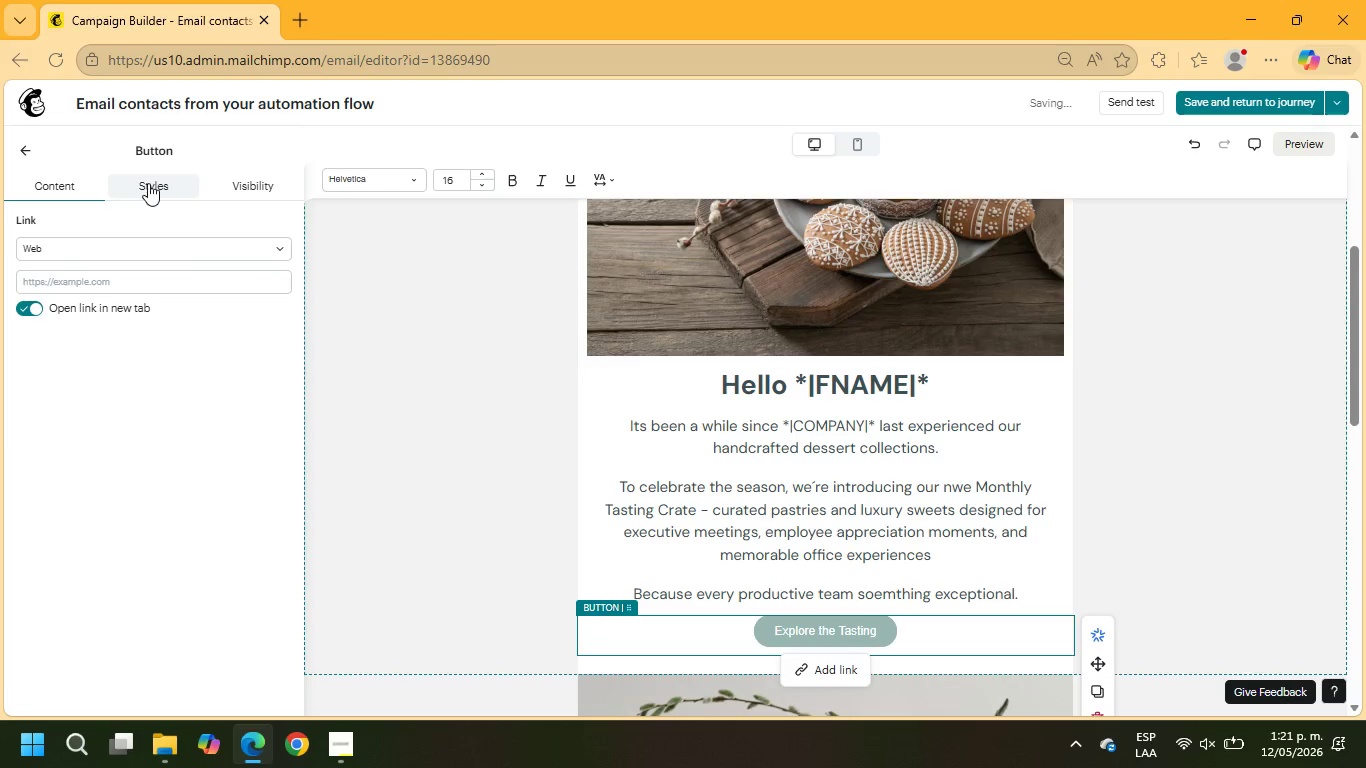 
wait(5.86)
 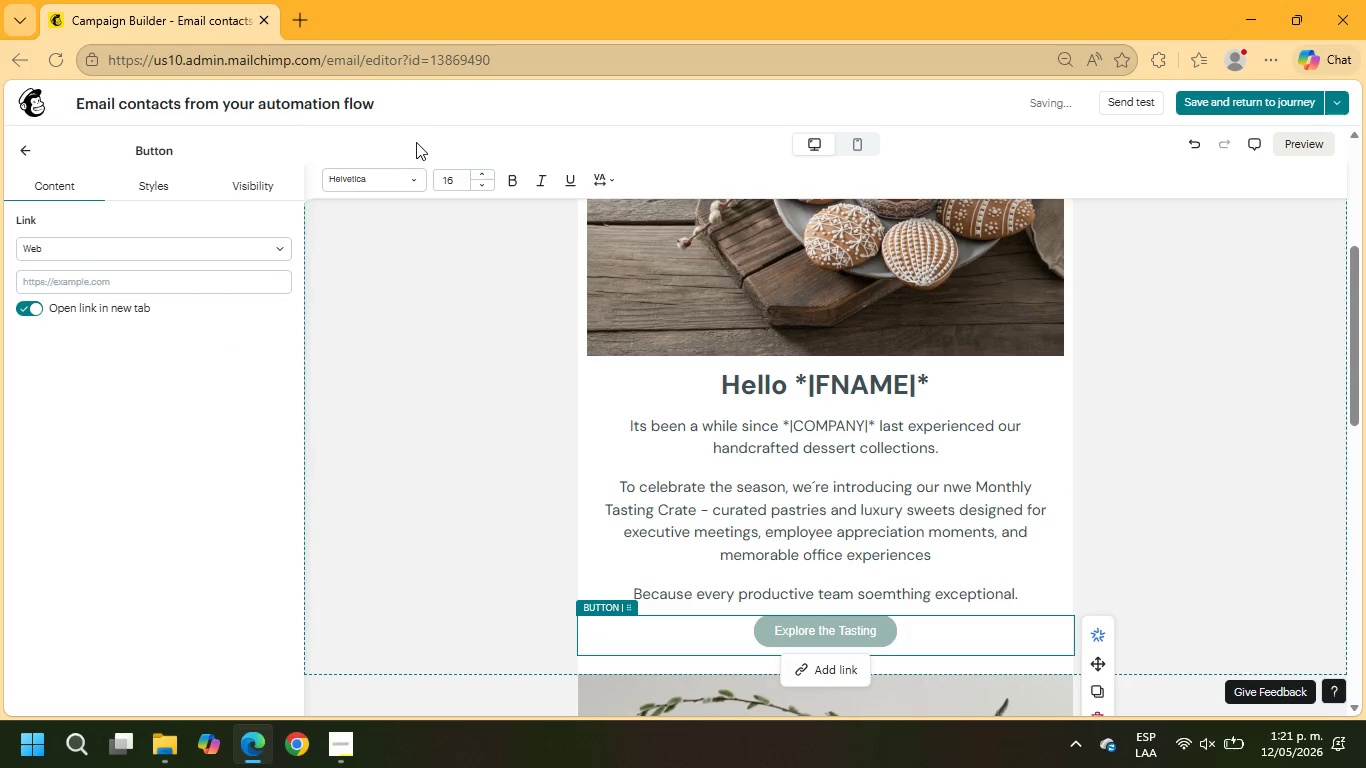 
left_click([153, 184])
 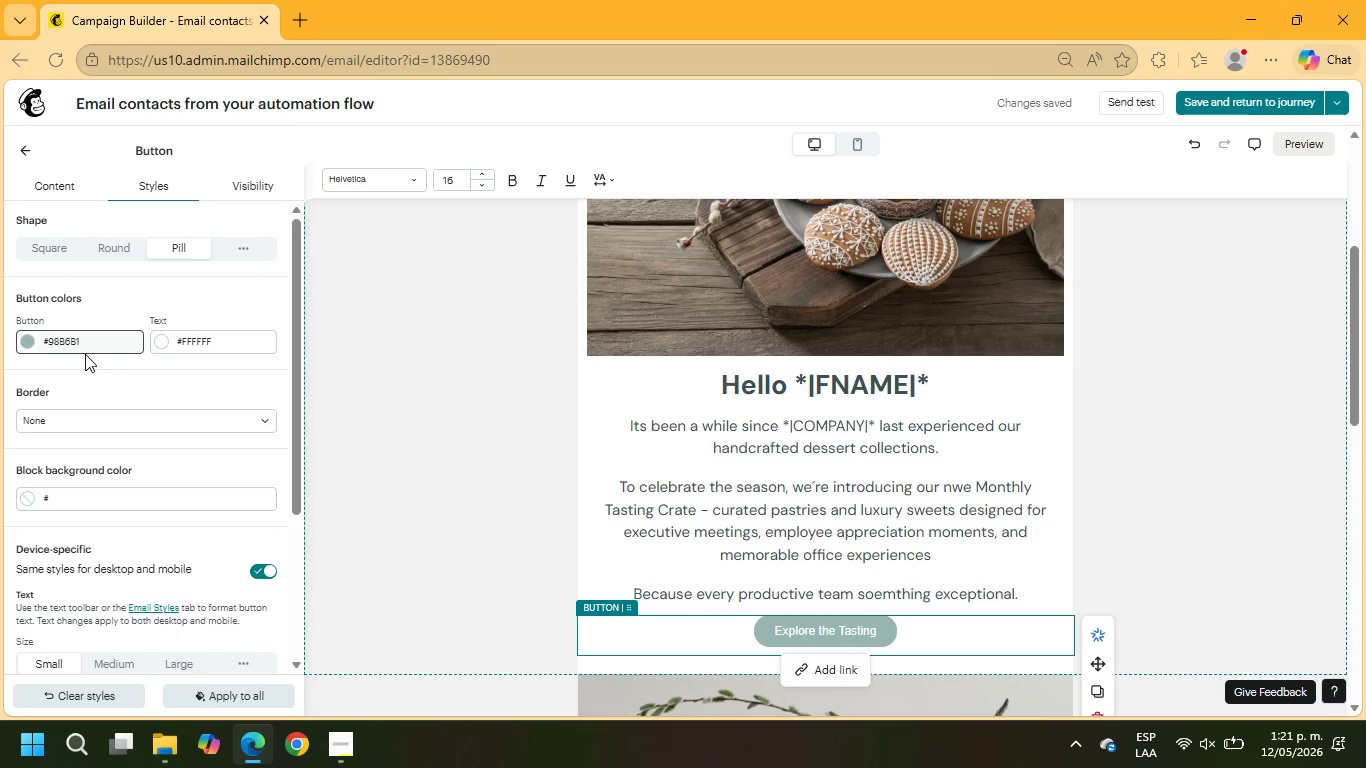 
left_click([85, 354])
 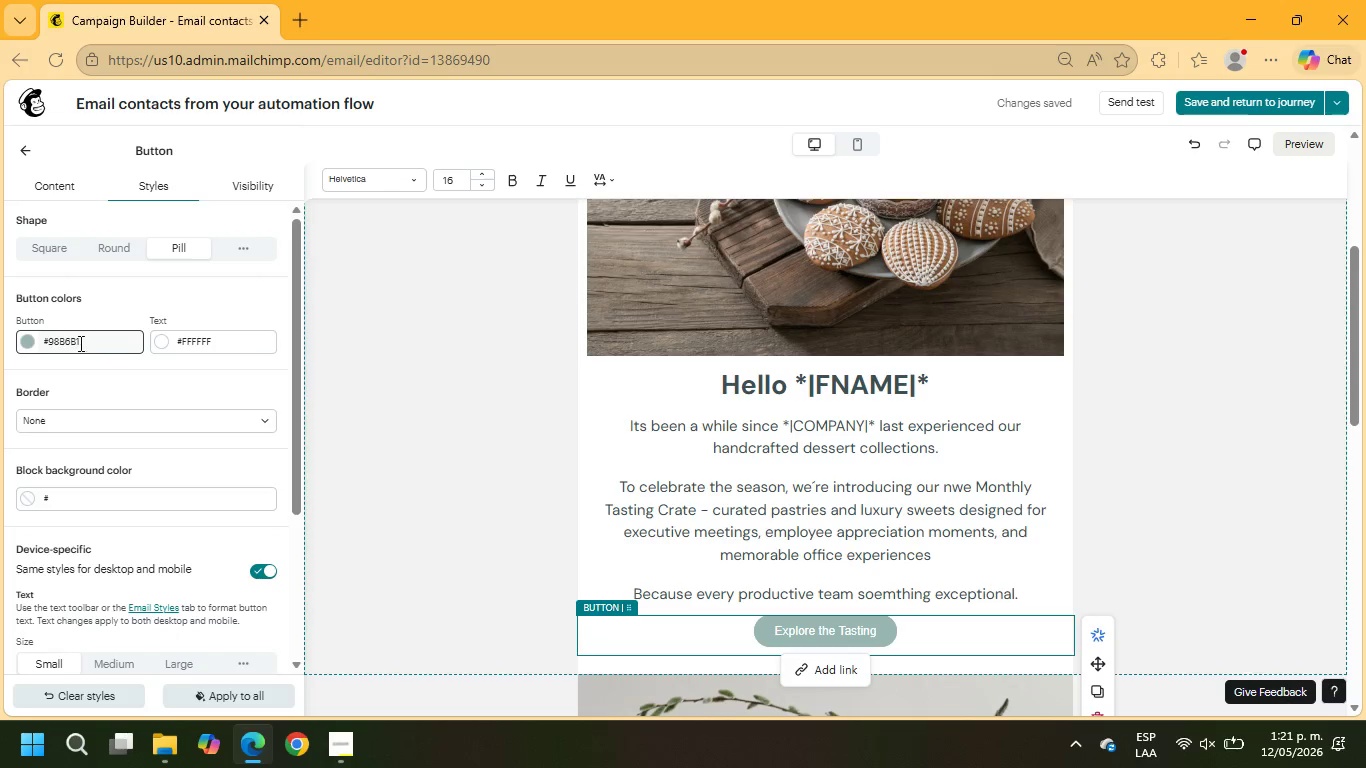 
left_click([79, 343])
 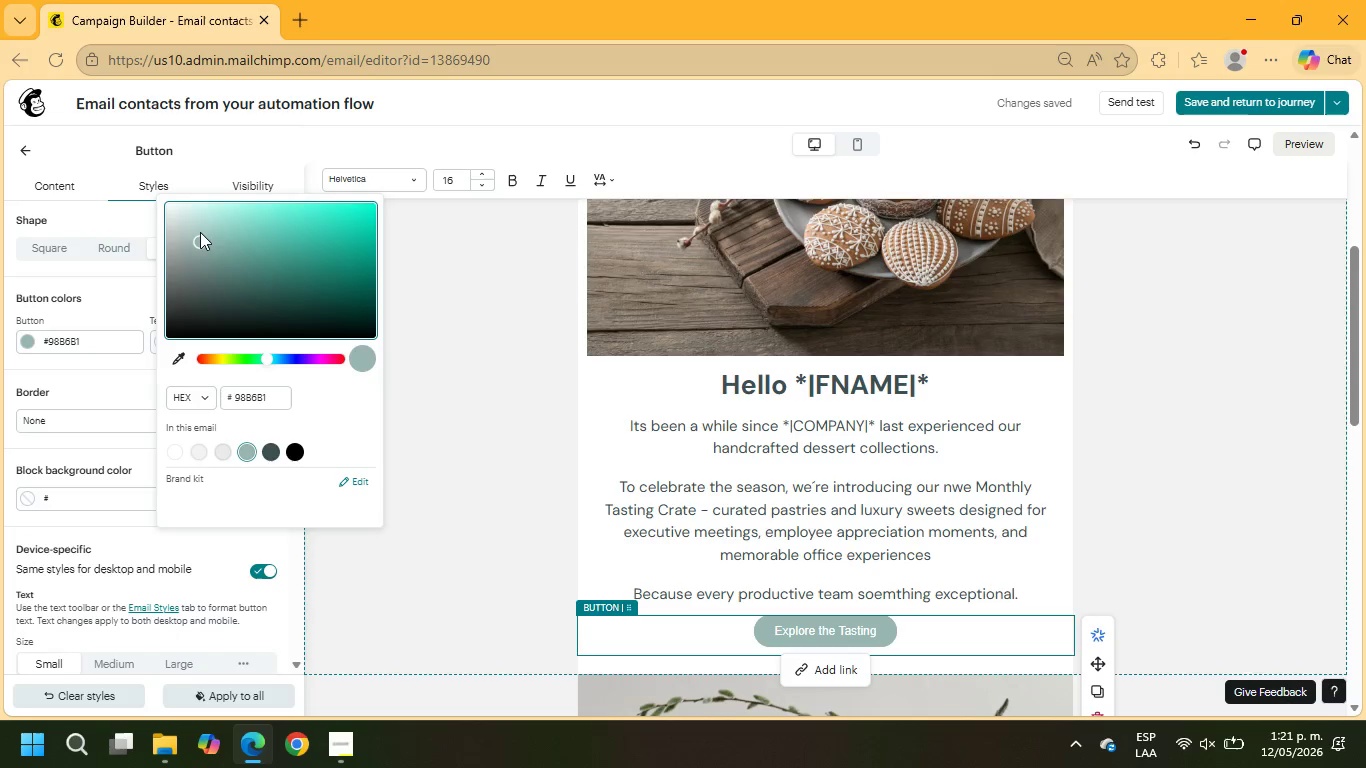 
left_click_drag(start_coordinate=[203, 240], to_coordinate=[260, 288])
 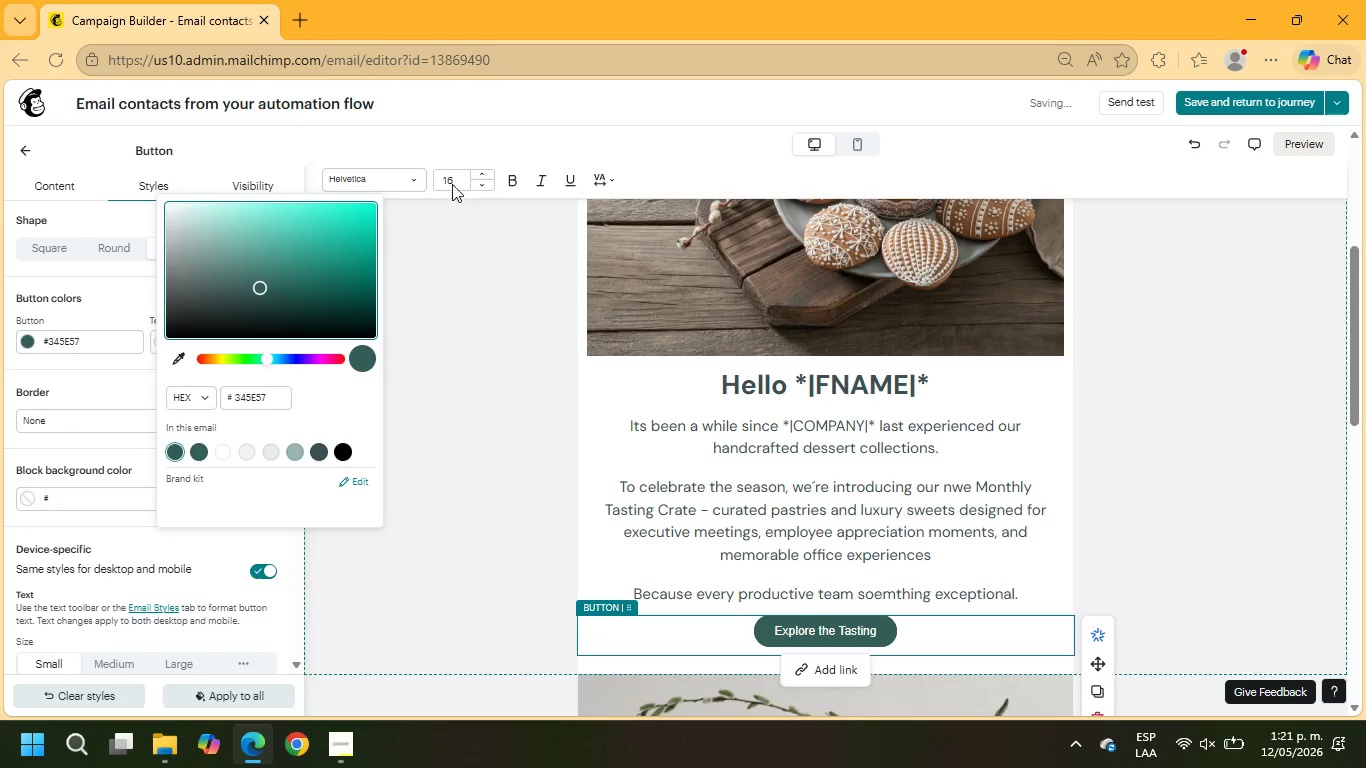 
left_click_drag(start_coordinate=[456, 181], to_coordinate=[434, 178])
 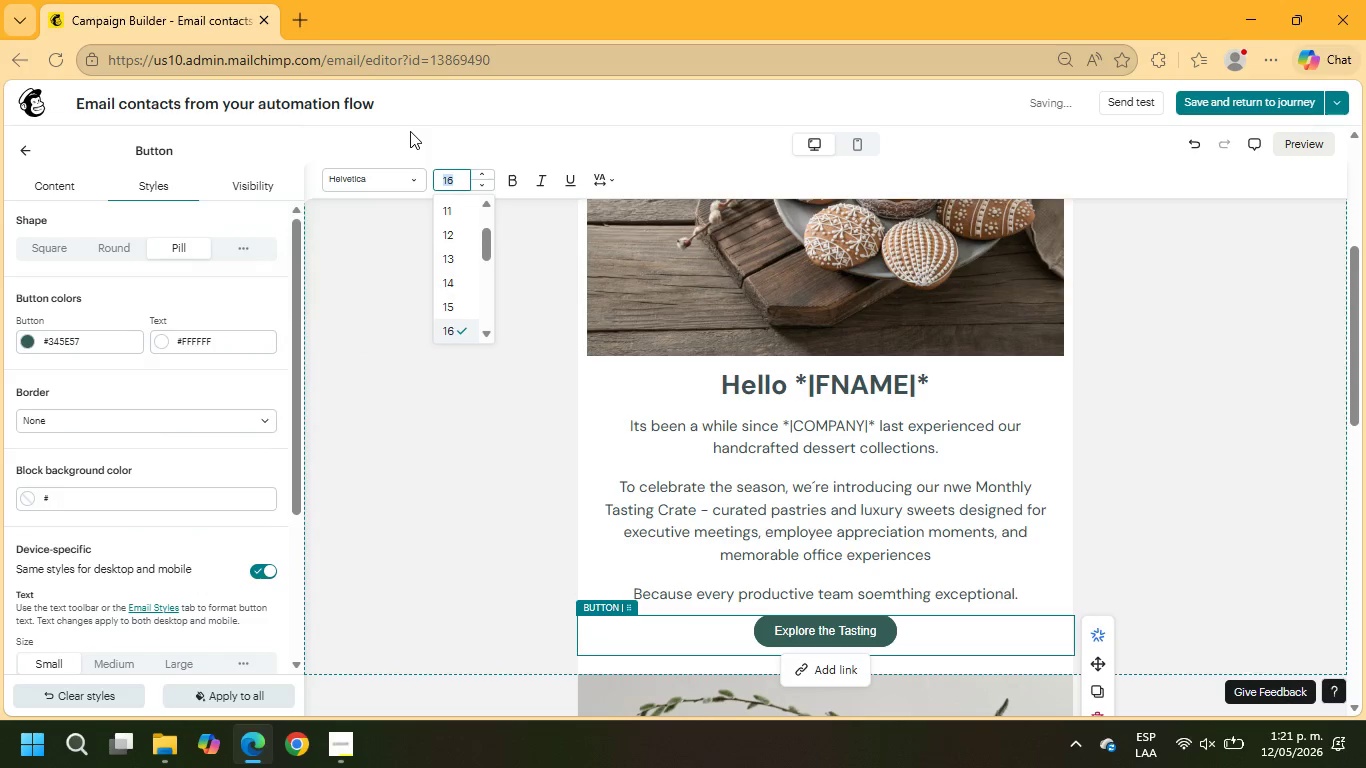 
key(Numpad2)
 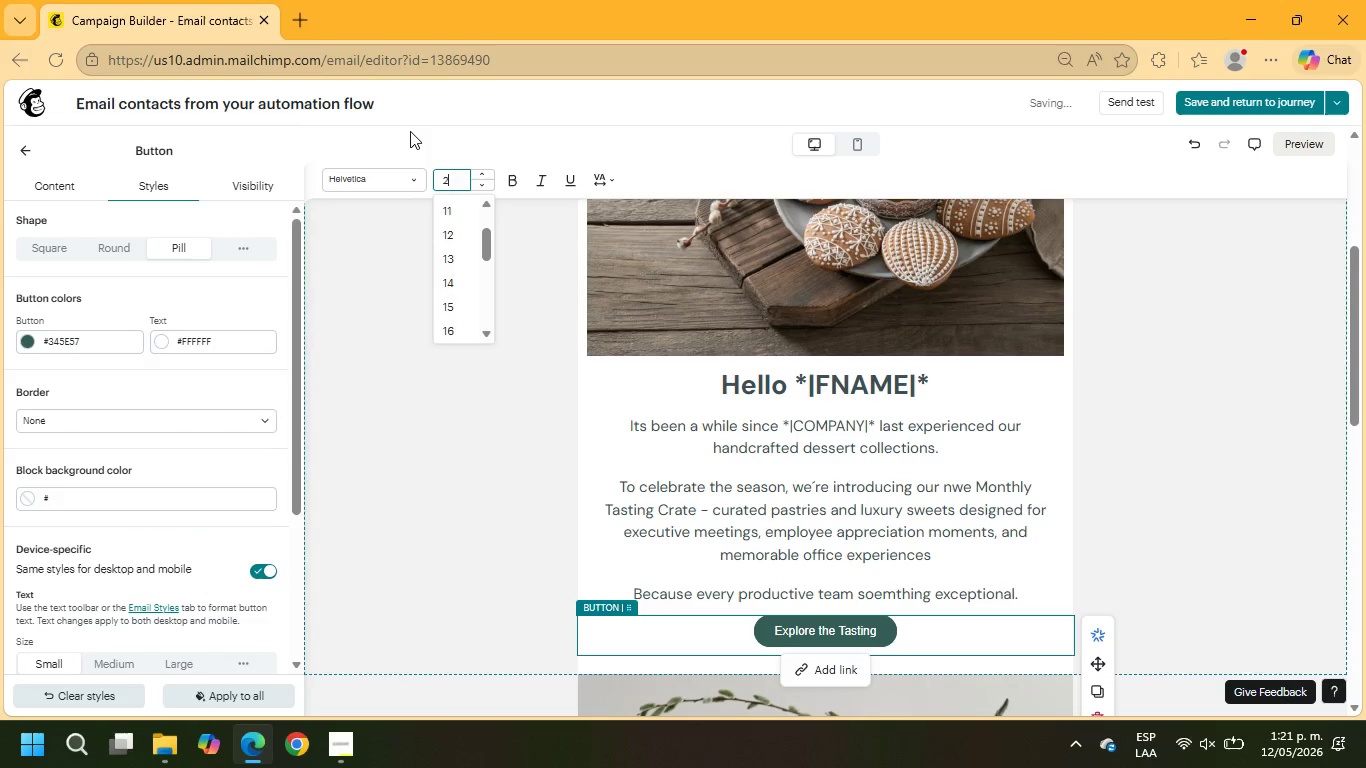 
key(Numpad0)
 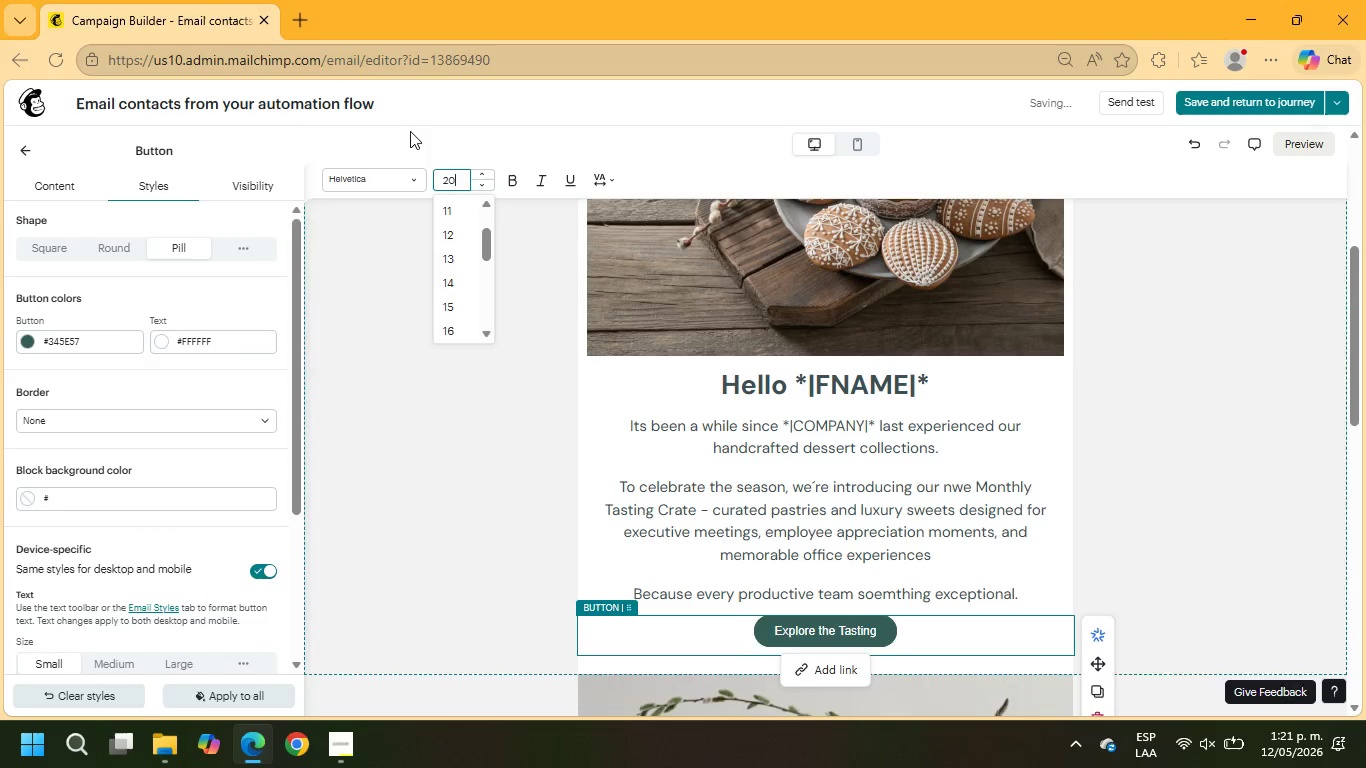 
key(NumpadEnter)
 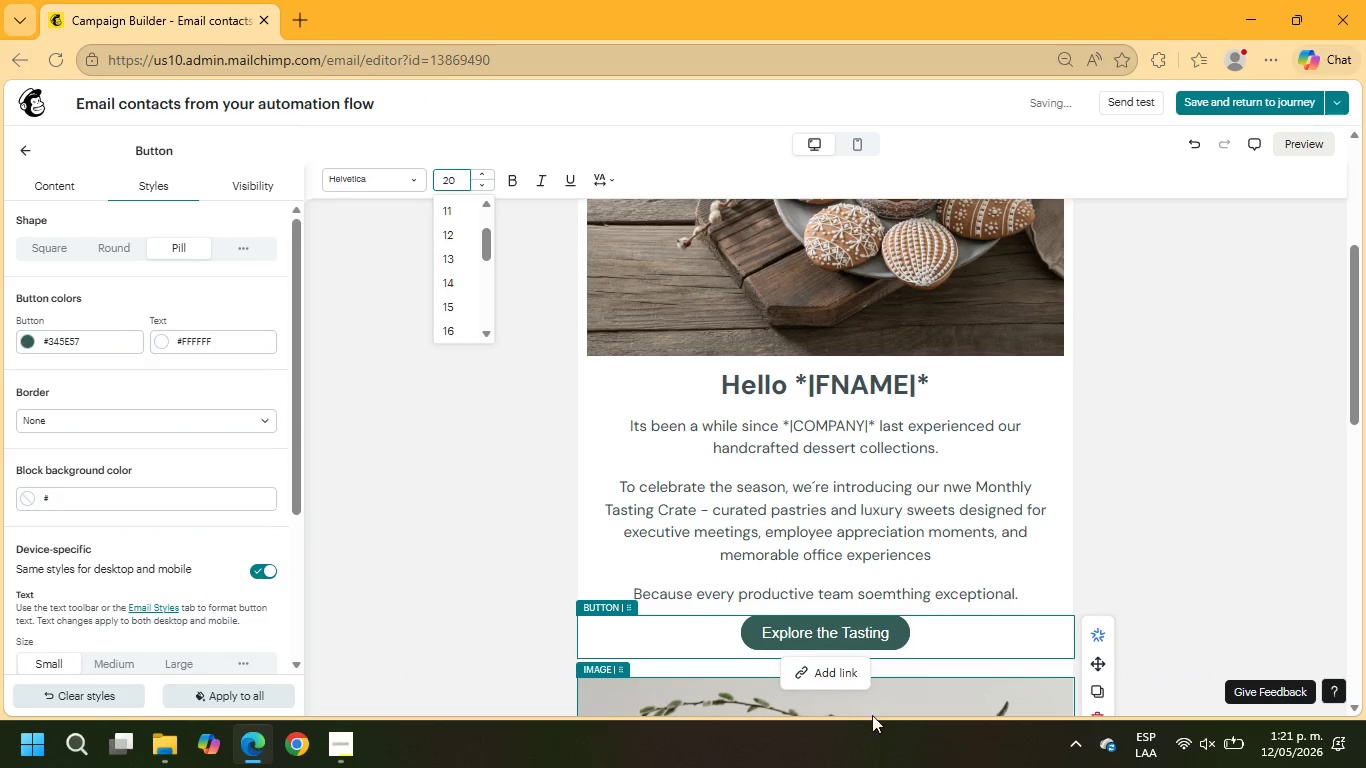 
left_click([832, 659])
 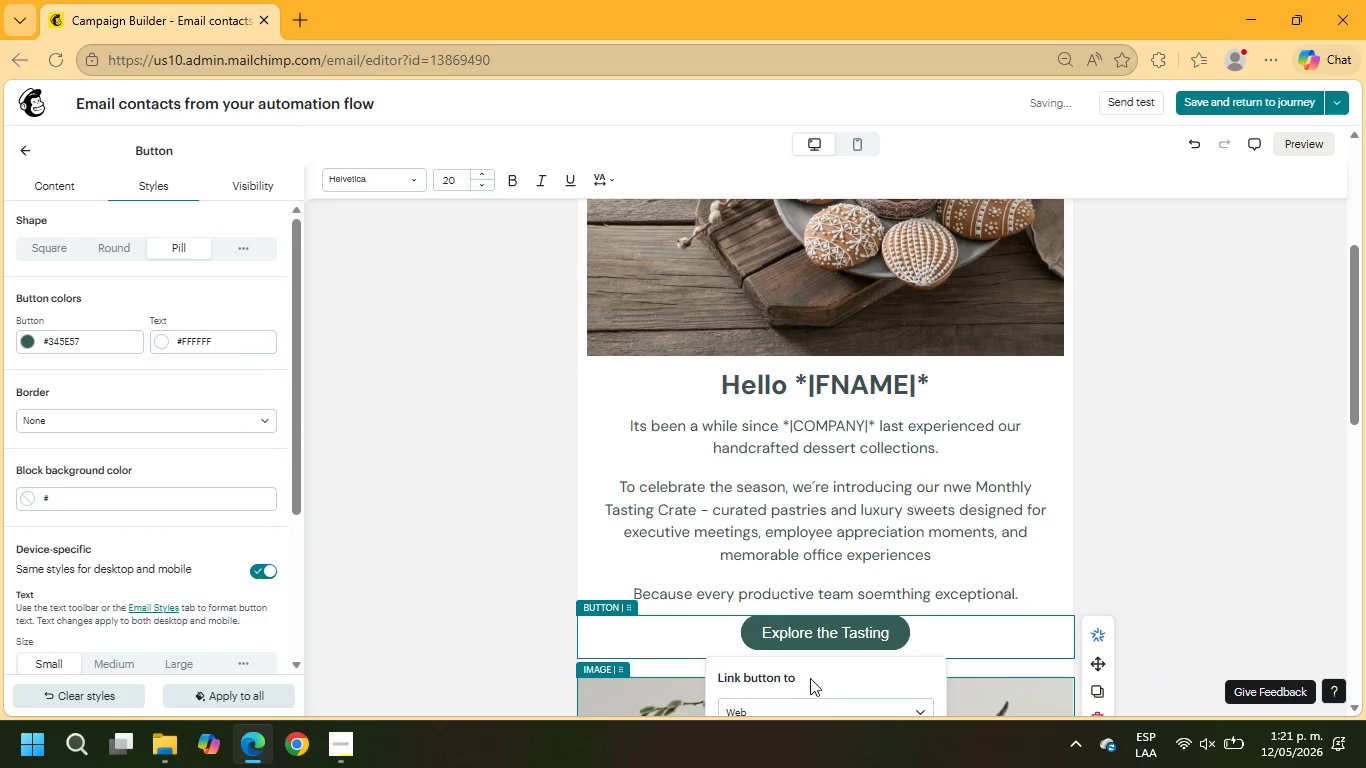 
scroll: coordinate [821, 621], scroll_direction: down, amount: 2.0
 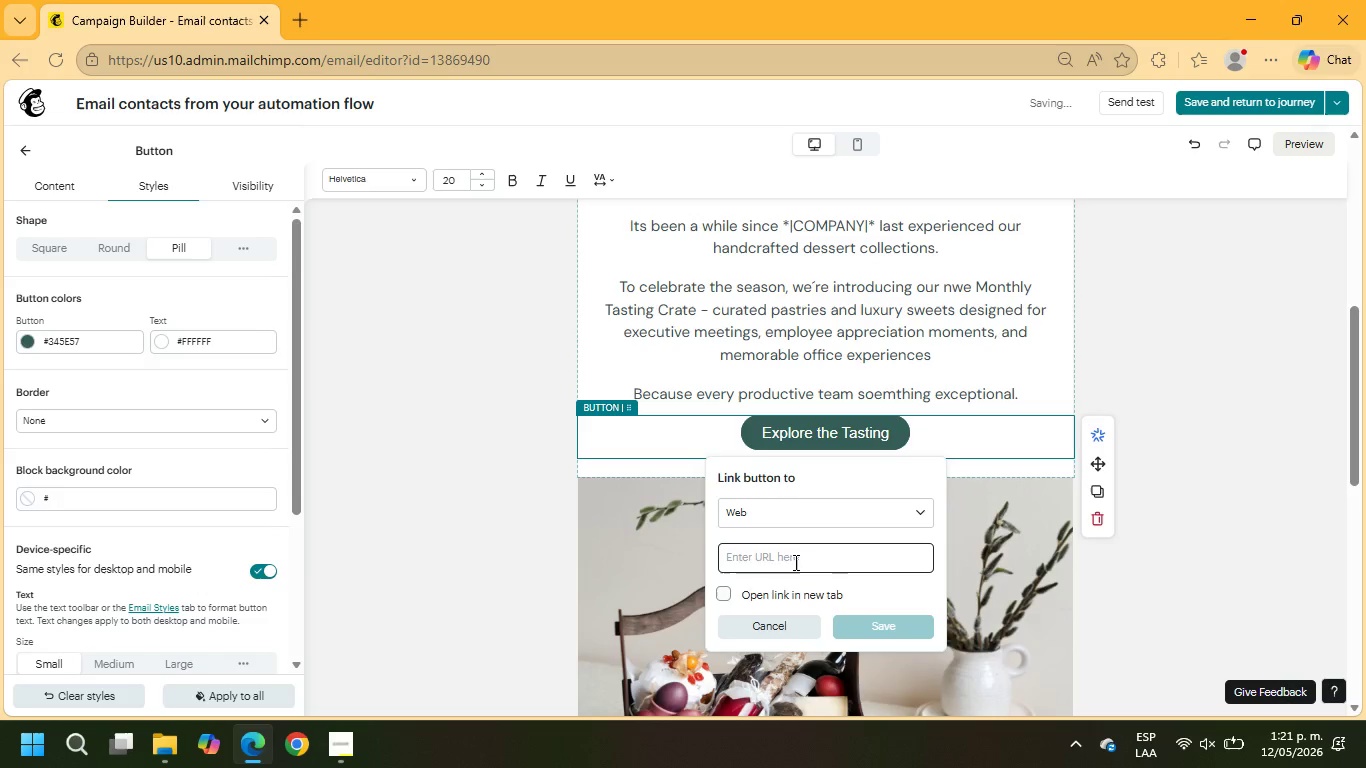 
left_click([794, 561])
 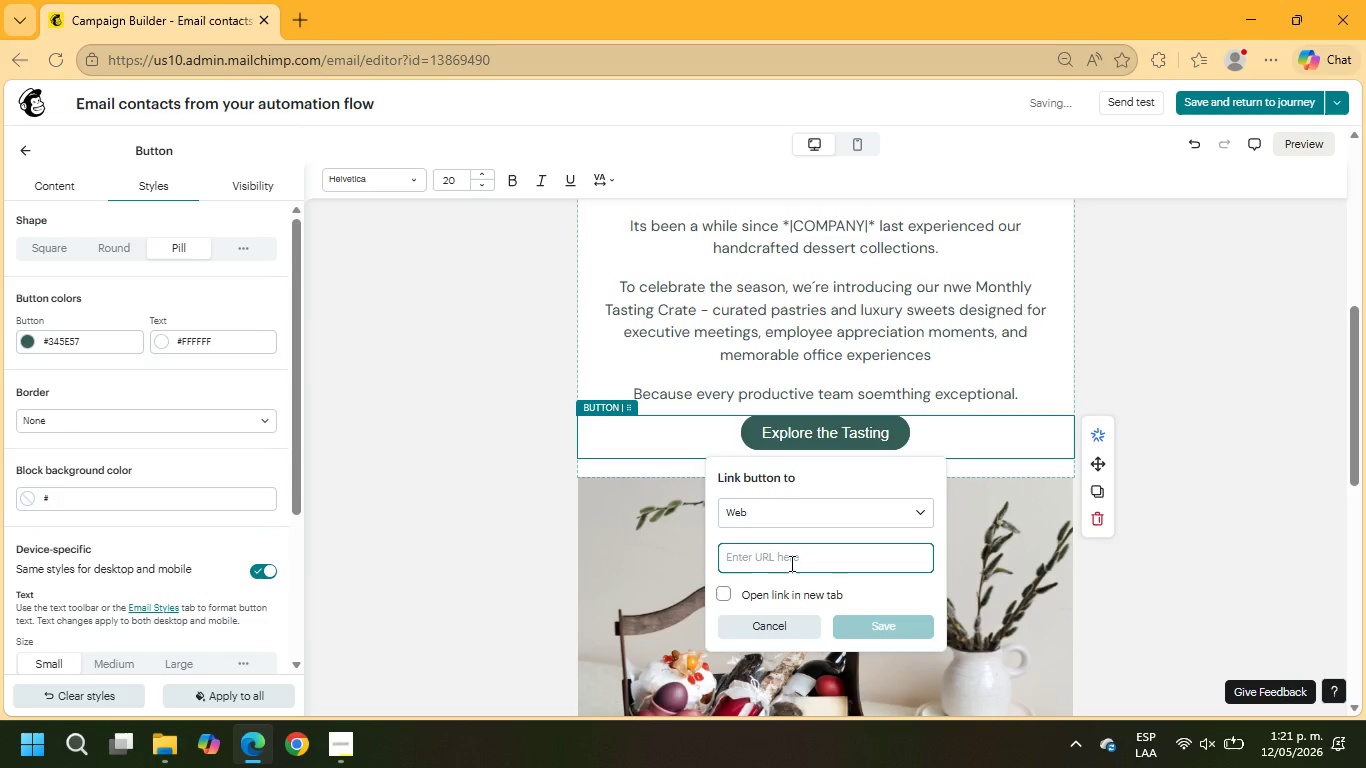 
type(example.com)
 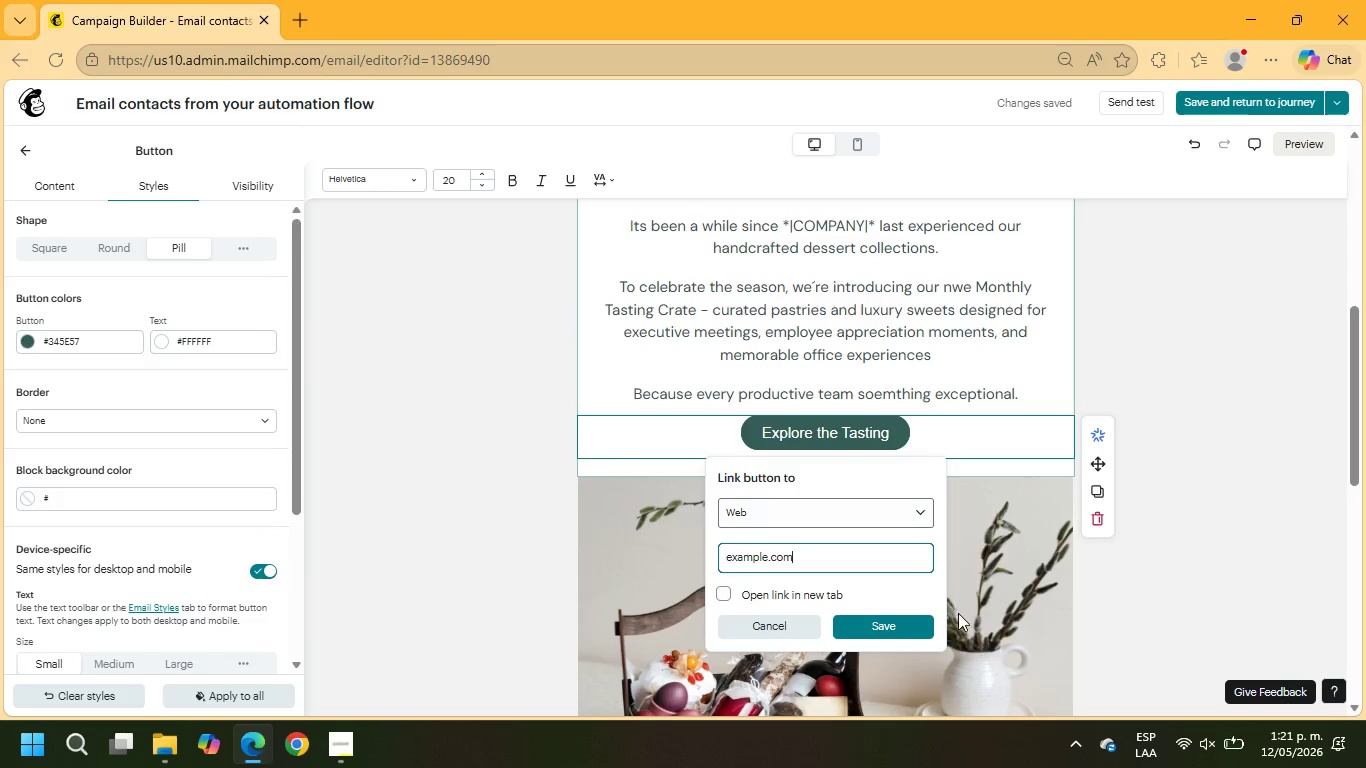 
left_click([889, 628])
 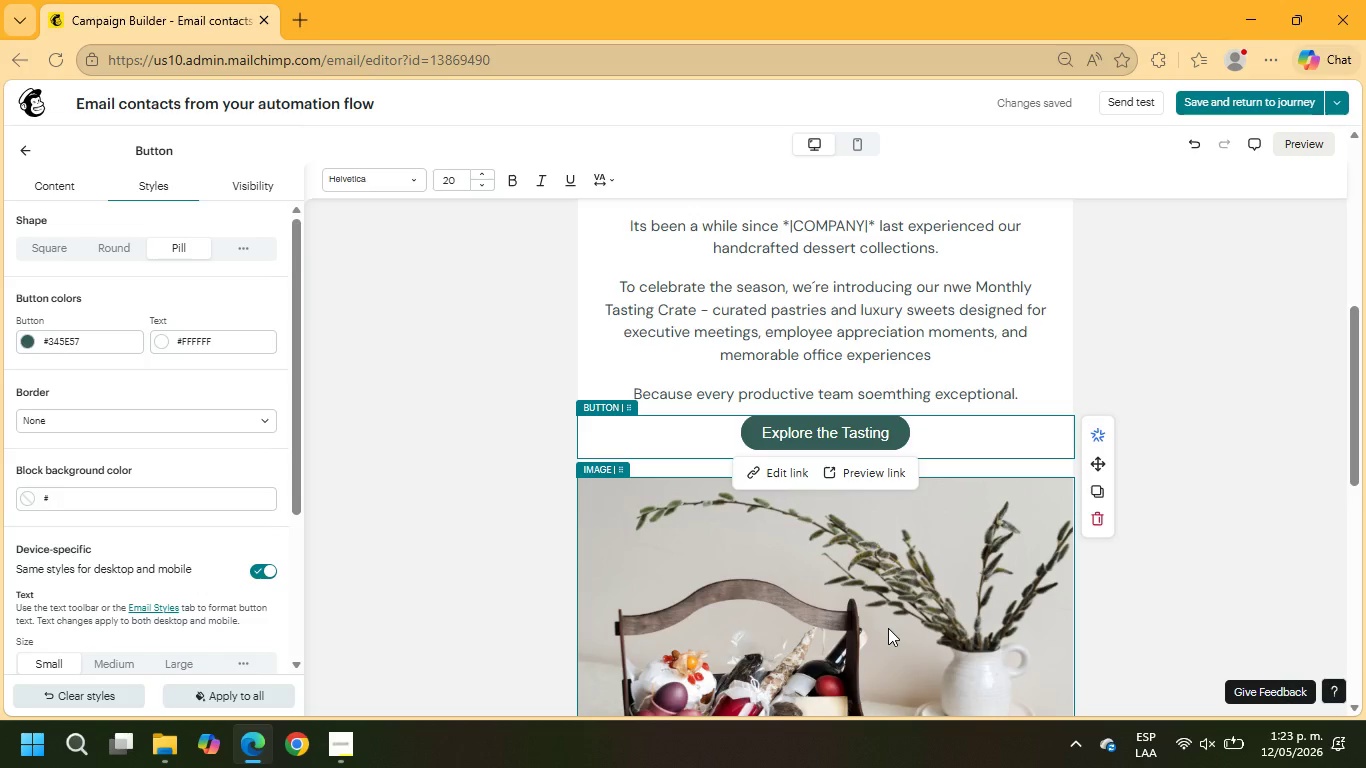 
wait(120.38)
 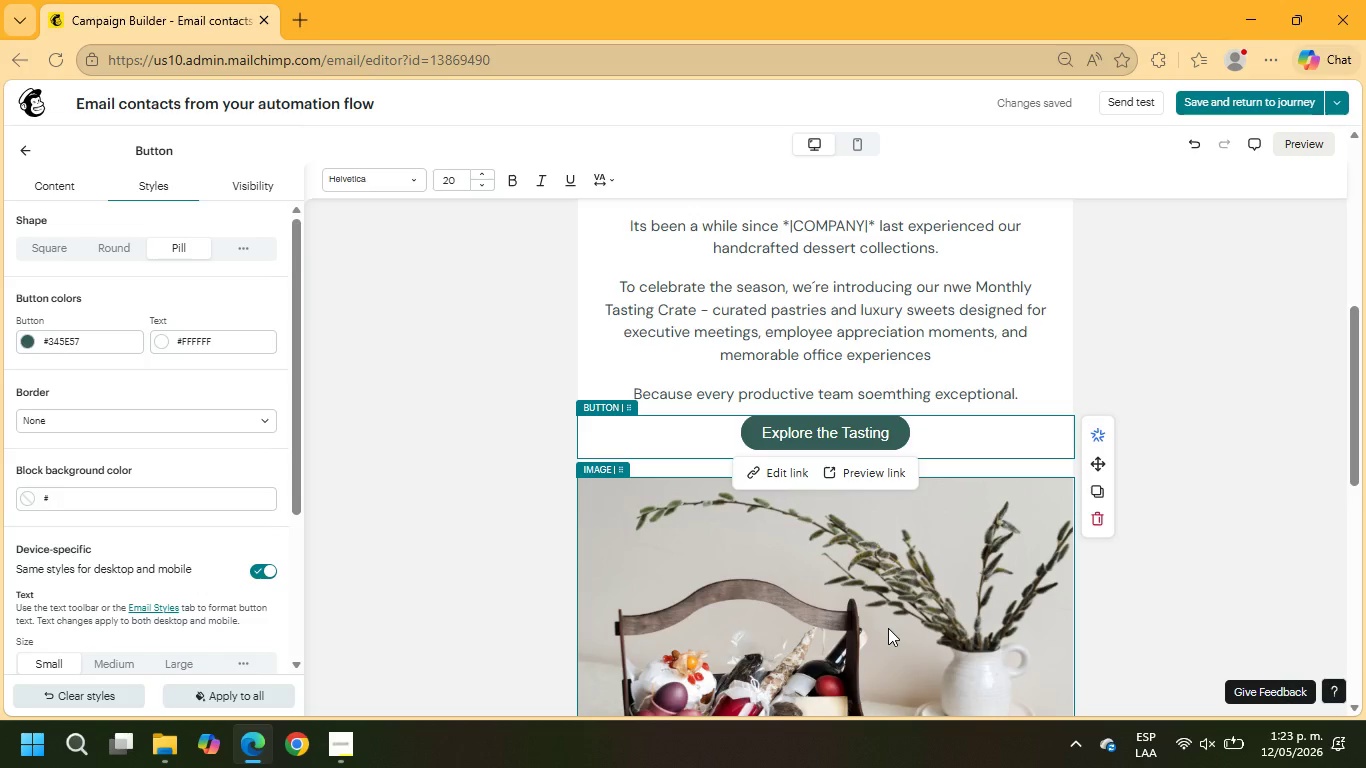 
scroll: coordinate [839, 356], scroll_direction: up, amount: 5.0
 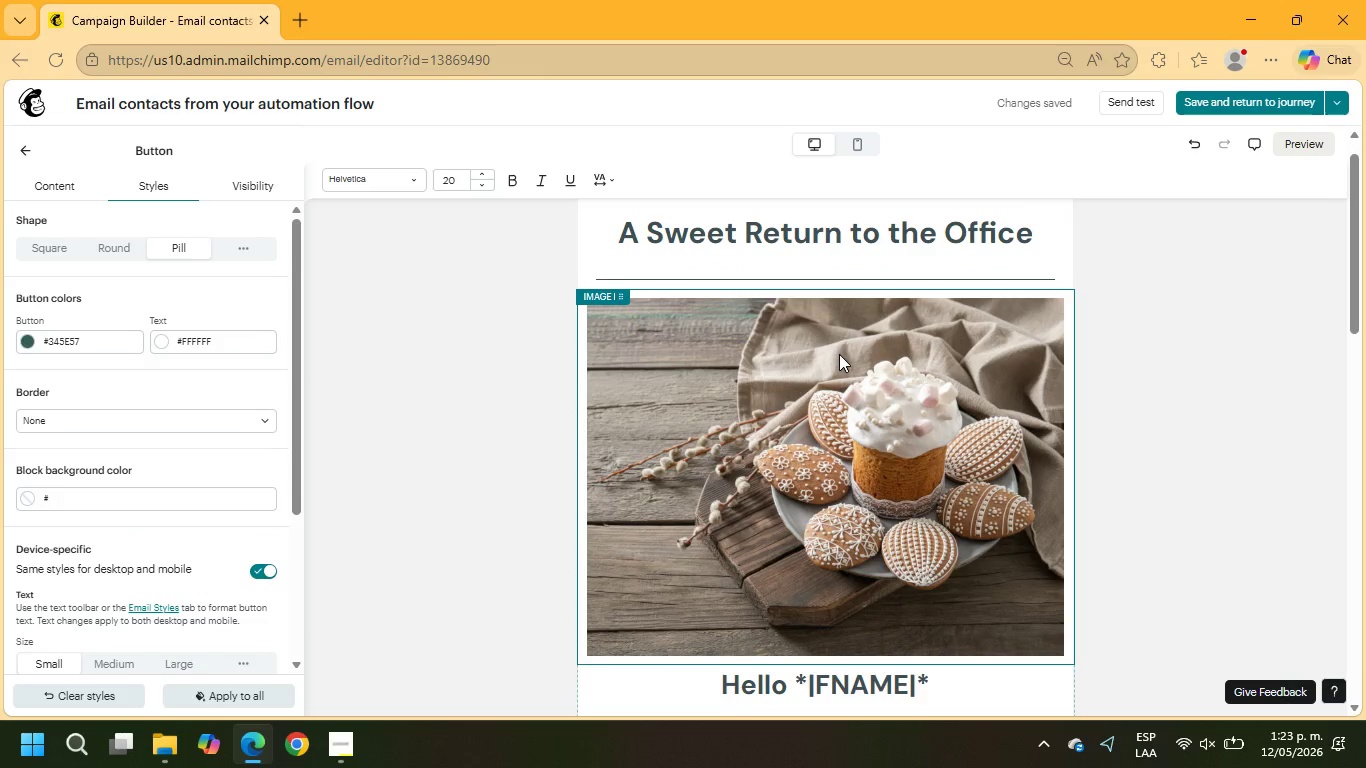 
scroll: coordinate [832, 382], scroll_direction: down, amount: 8.0
 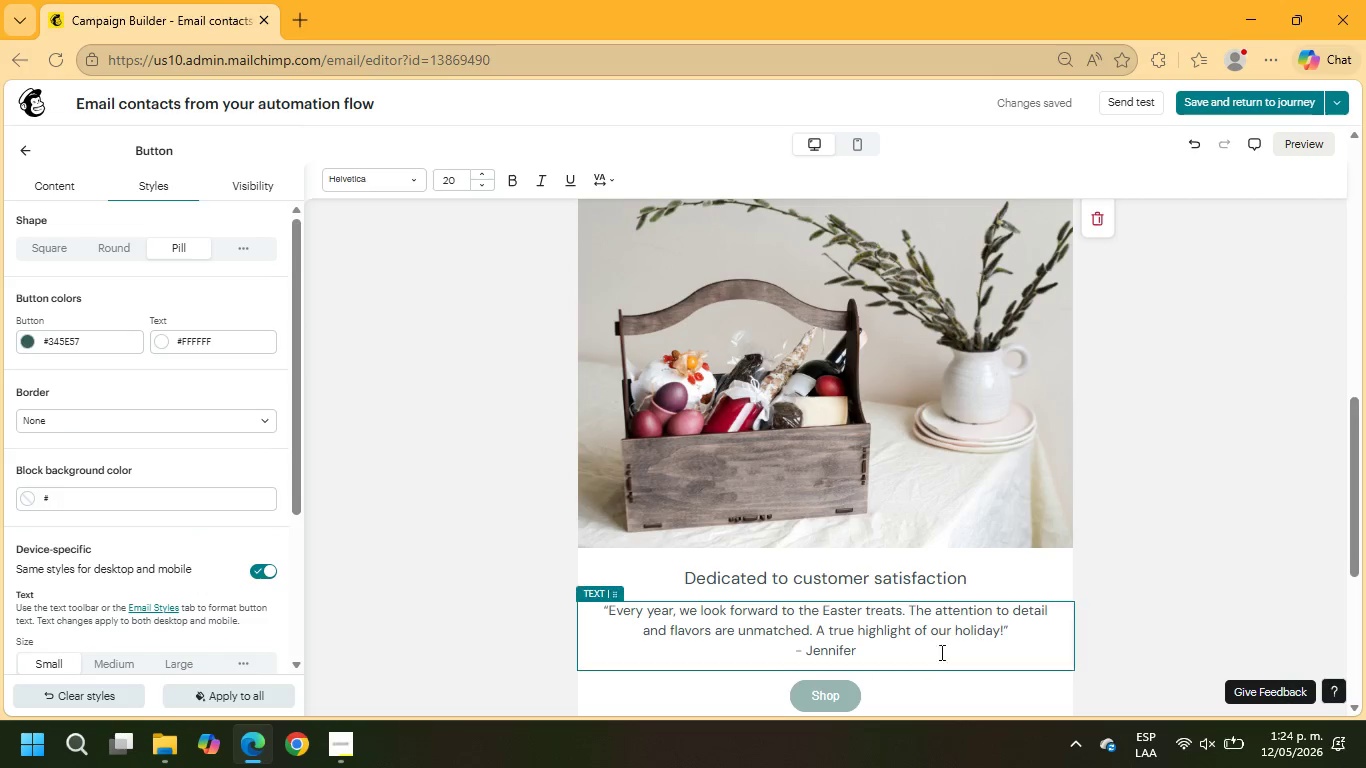 
left_click_drag(start_coordinate=[885, 656], to_coordinate=[604, 607])
 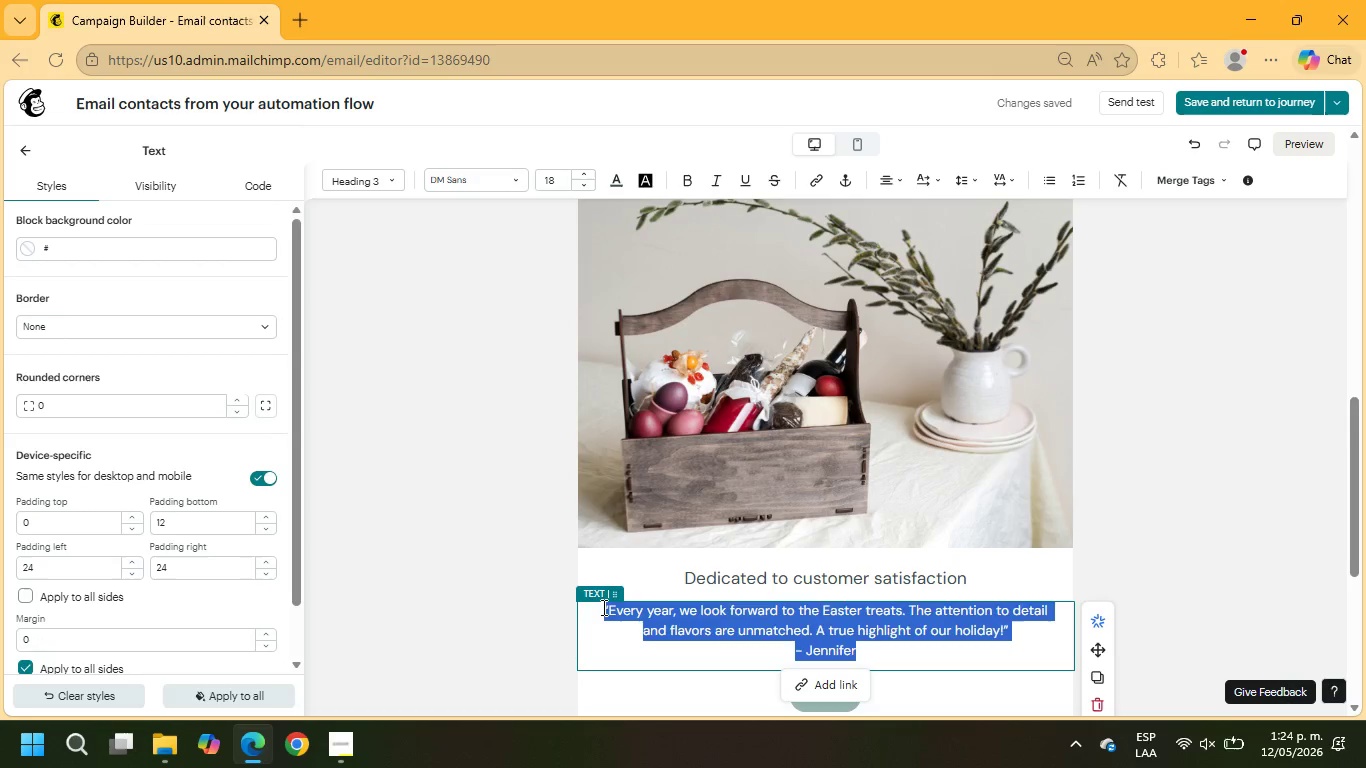 
type(Best regards,)
 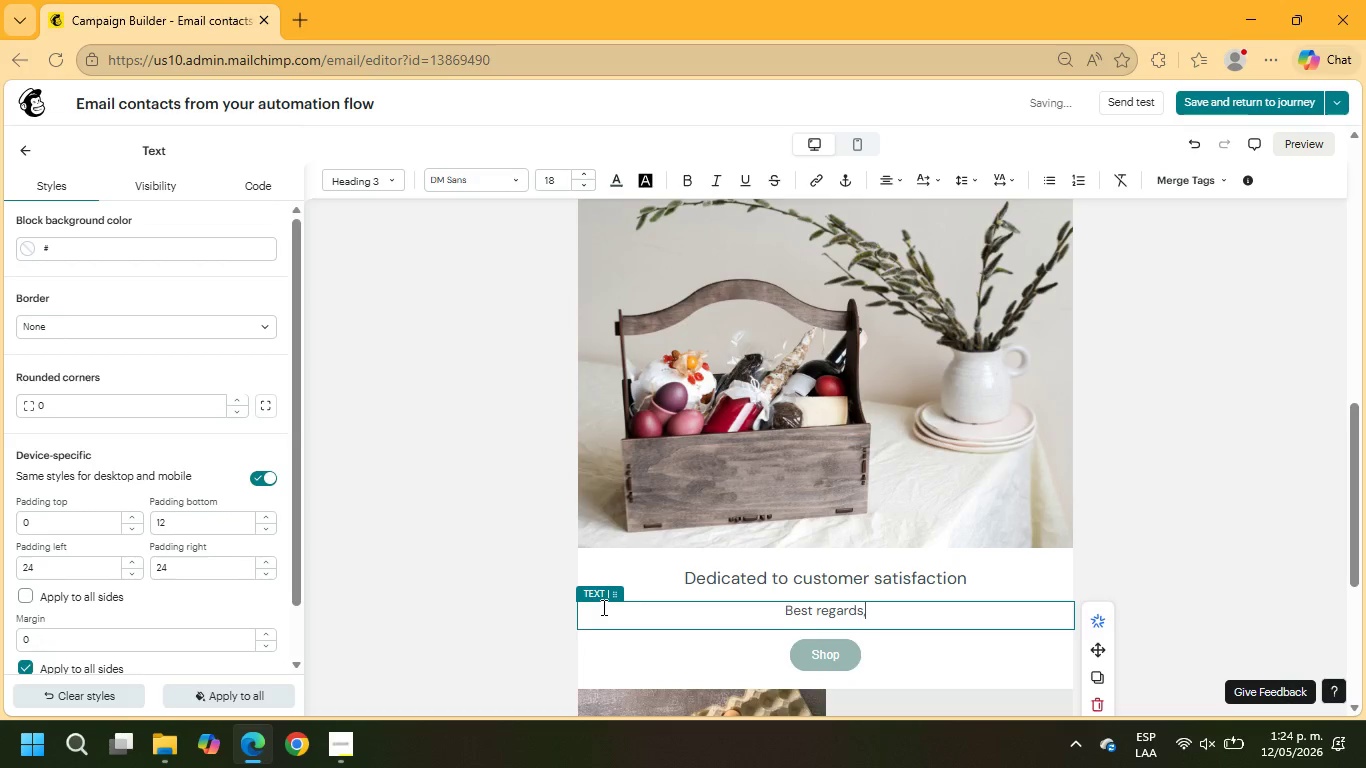 
key(Enter)
 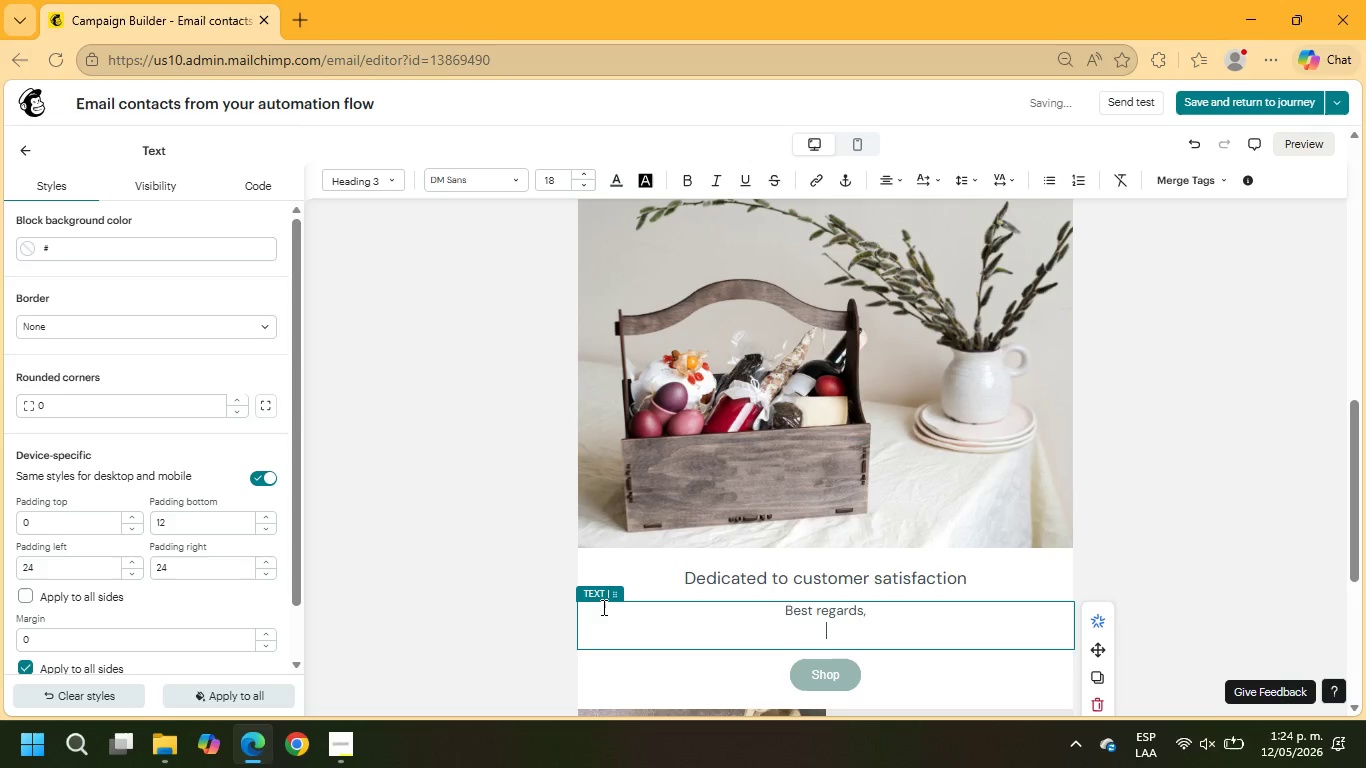 
key(Enter)
 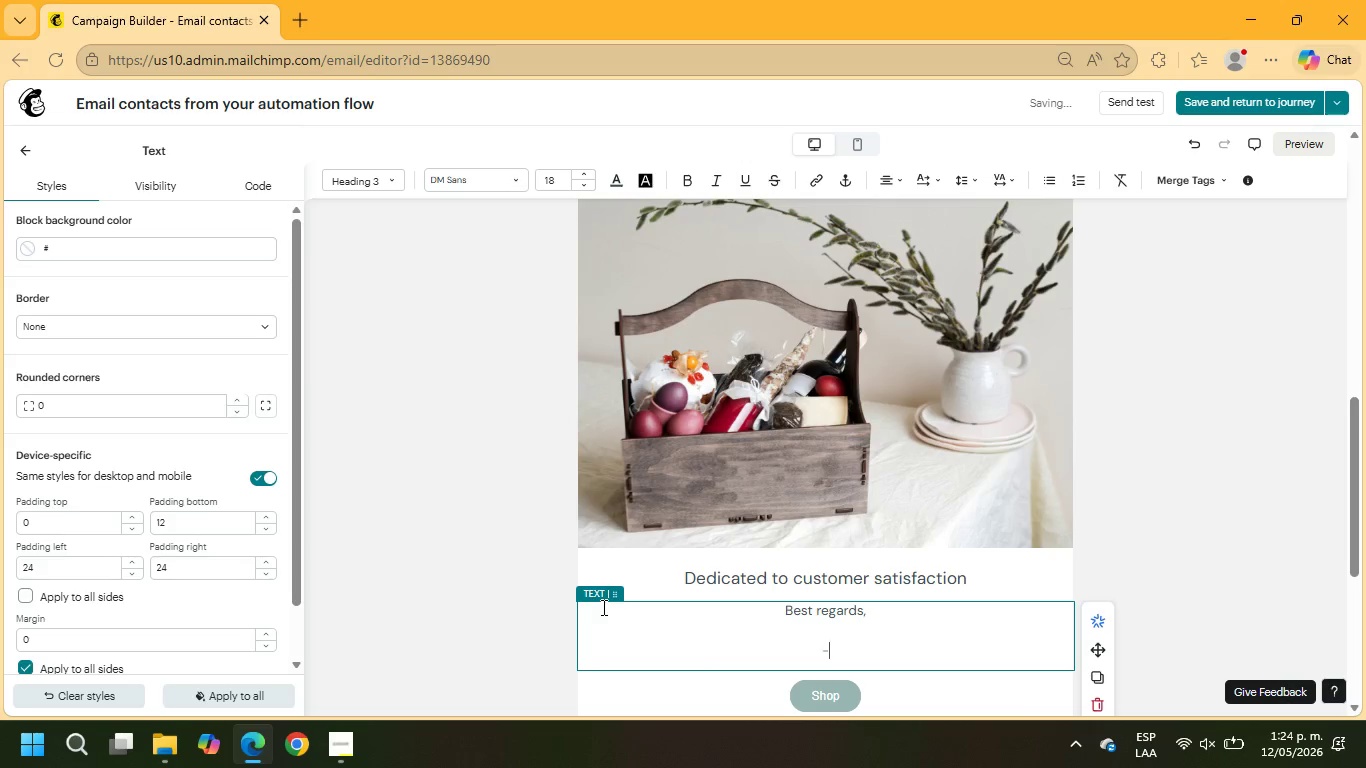 
type(-L;as)
key(Backspace)
key(Backspace)
type(;;)
key(Backspace)
type(artiste Patisserie Tea)
 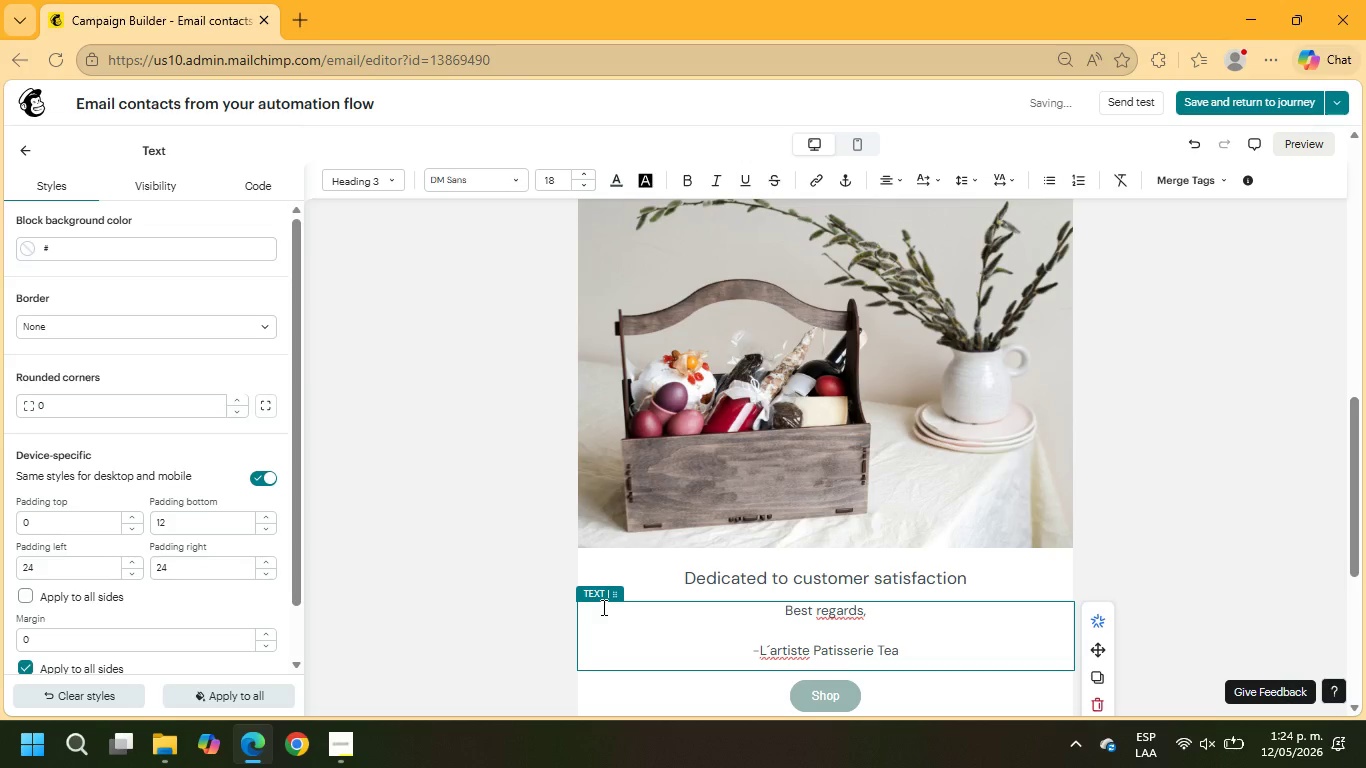 
key(M)
 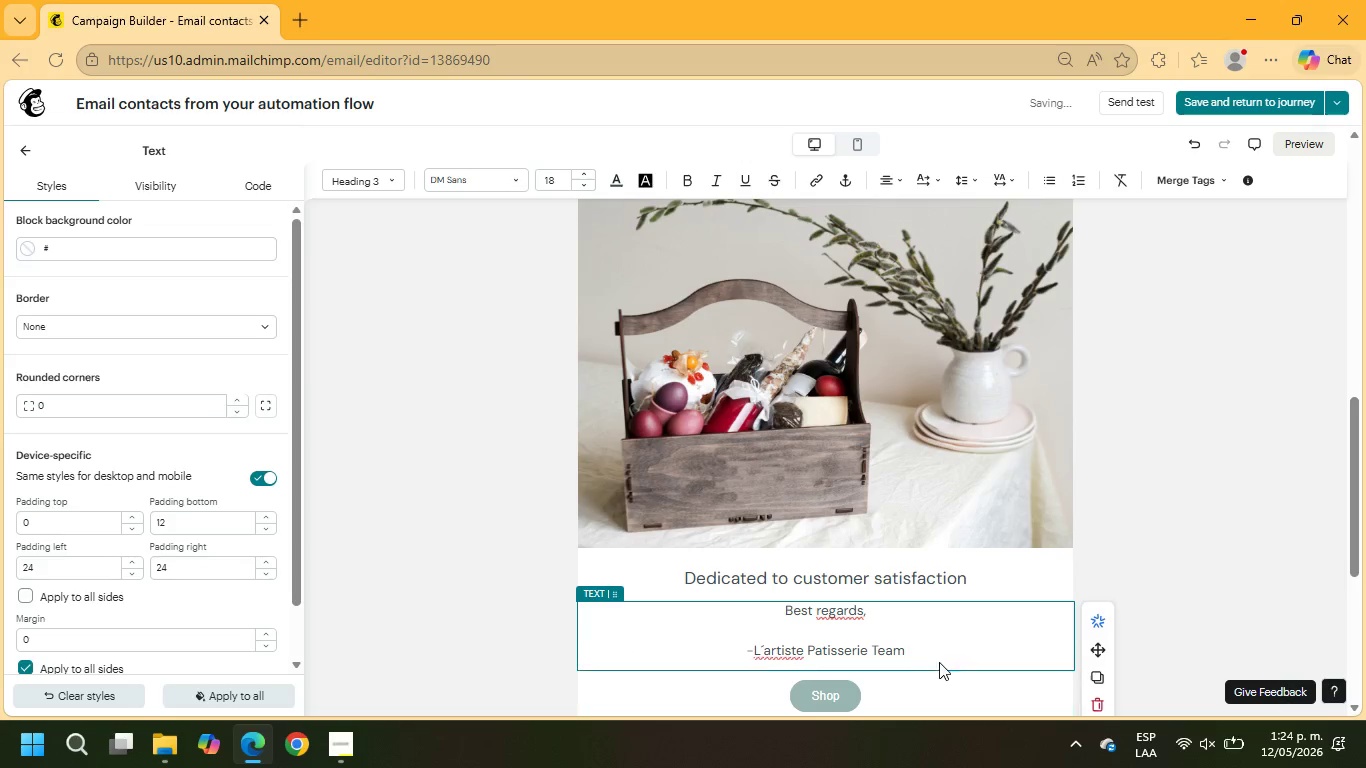 
left_click_drag(start_coordinate=[926, 657], to_coordinate=[783, 611])
 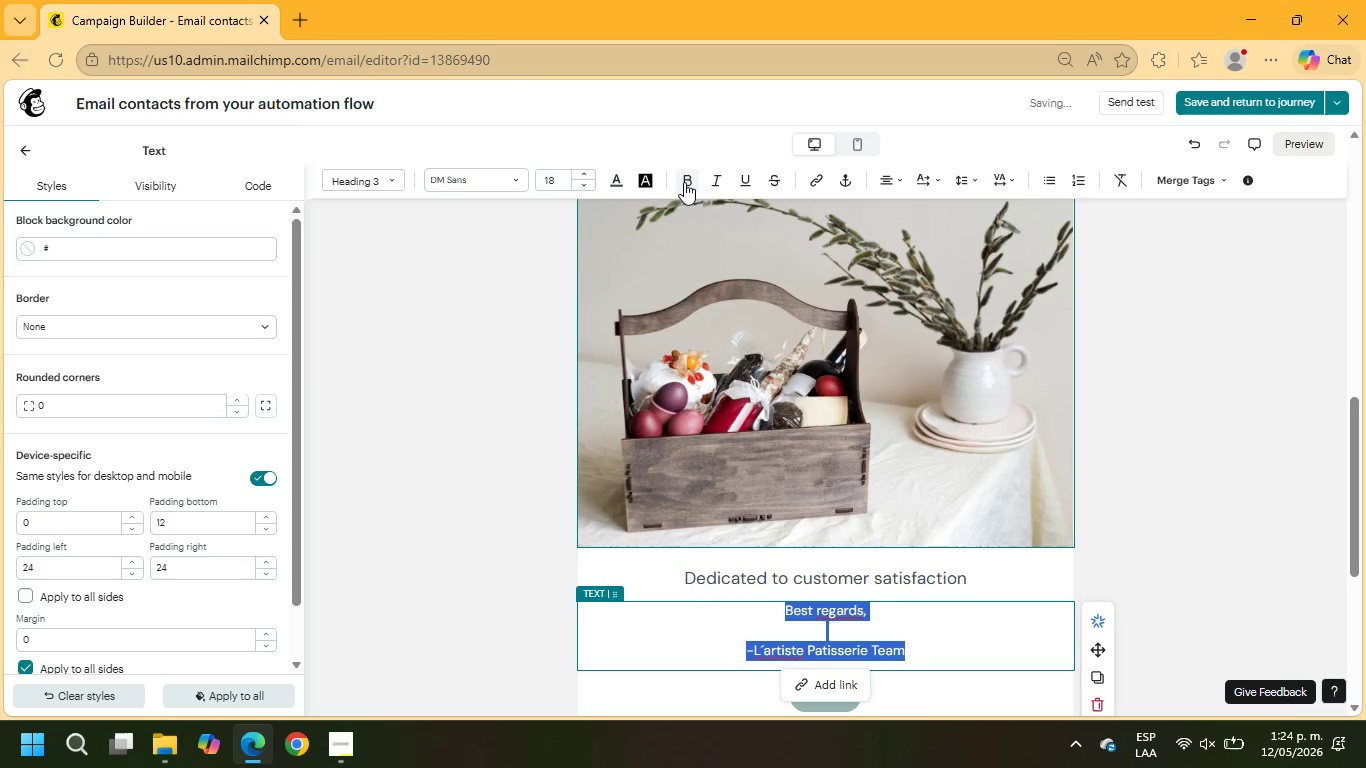 
left_click([684, 182])
 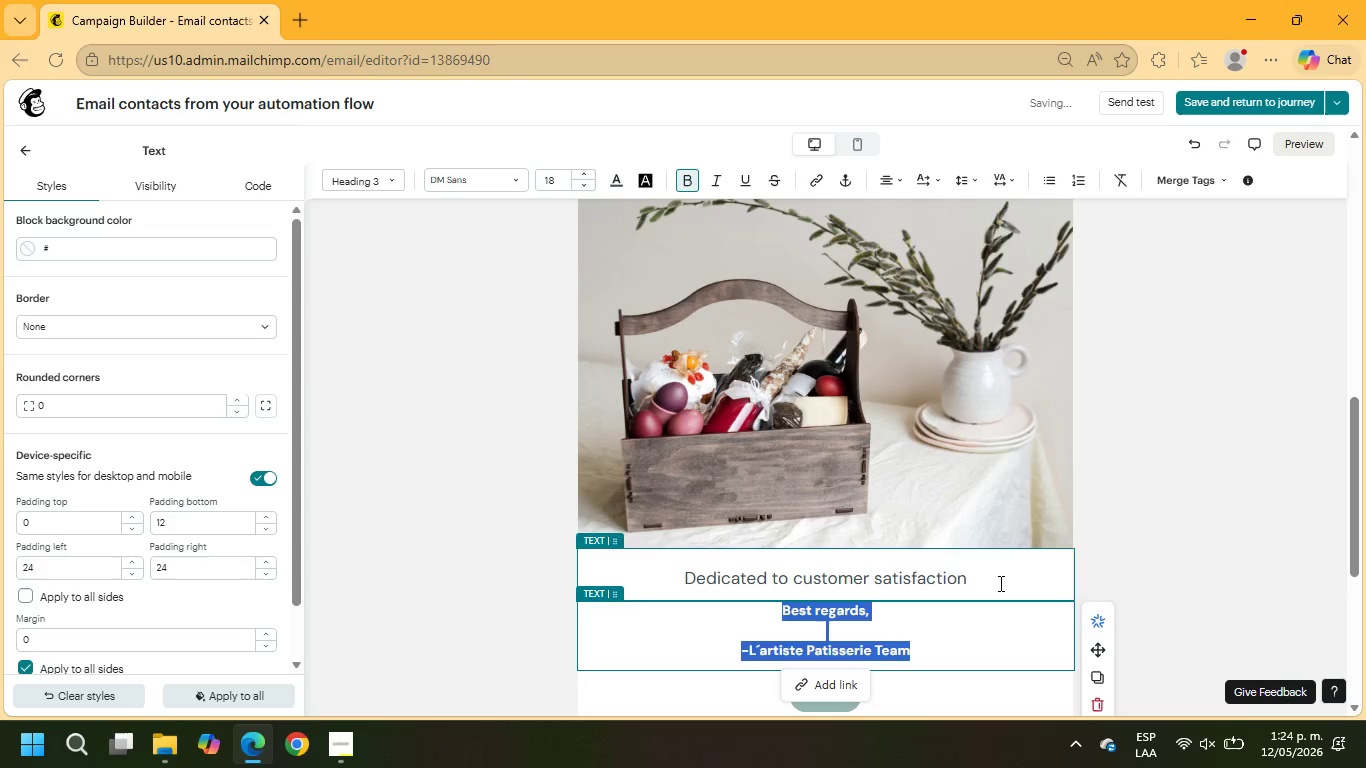 
left_click_drag(start_coordinate=[995, 583], to_coordinate=[618, 570])
 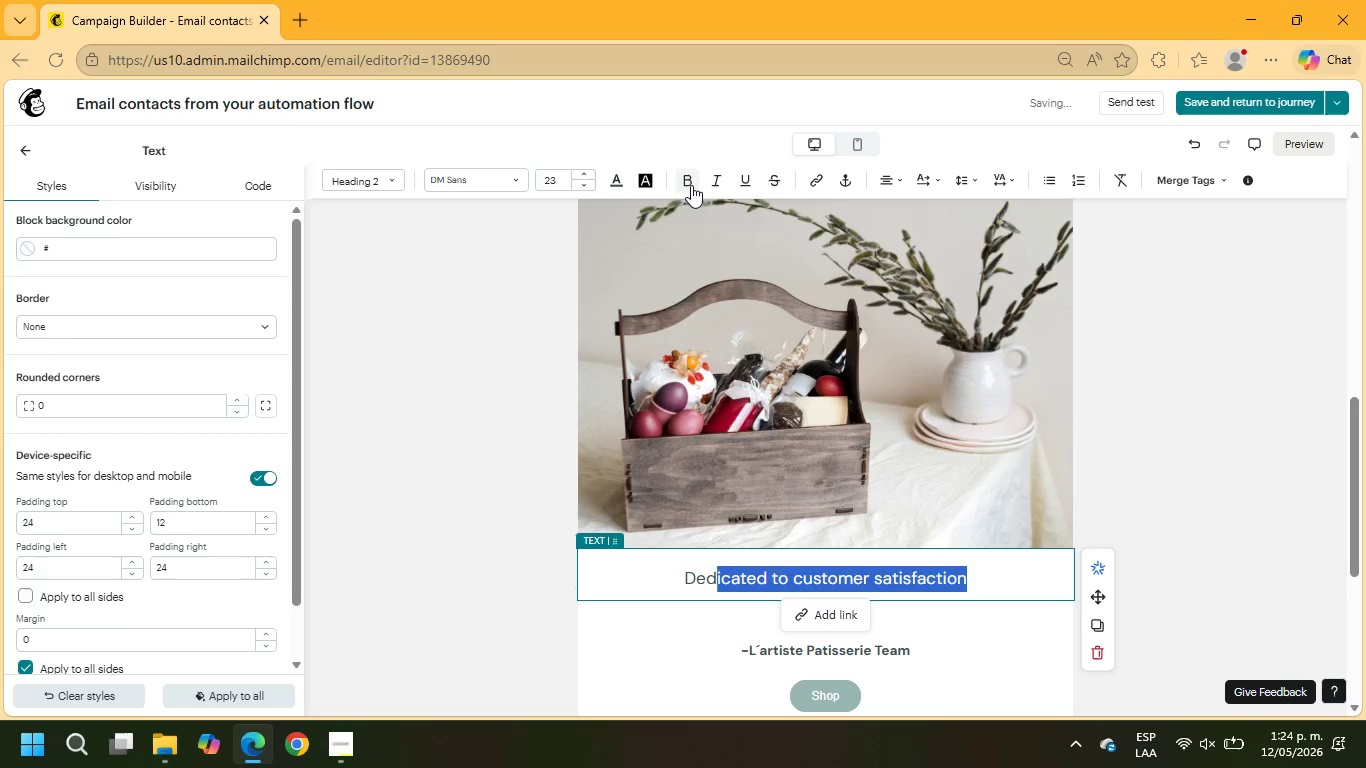 
left_click([694, 184])
 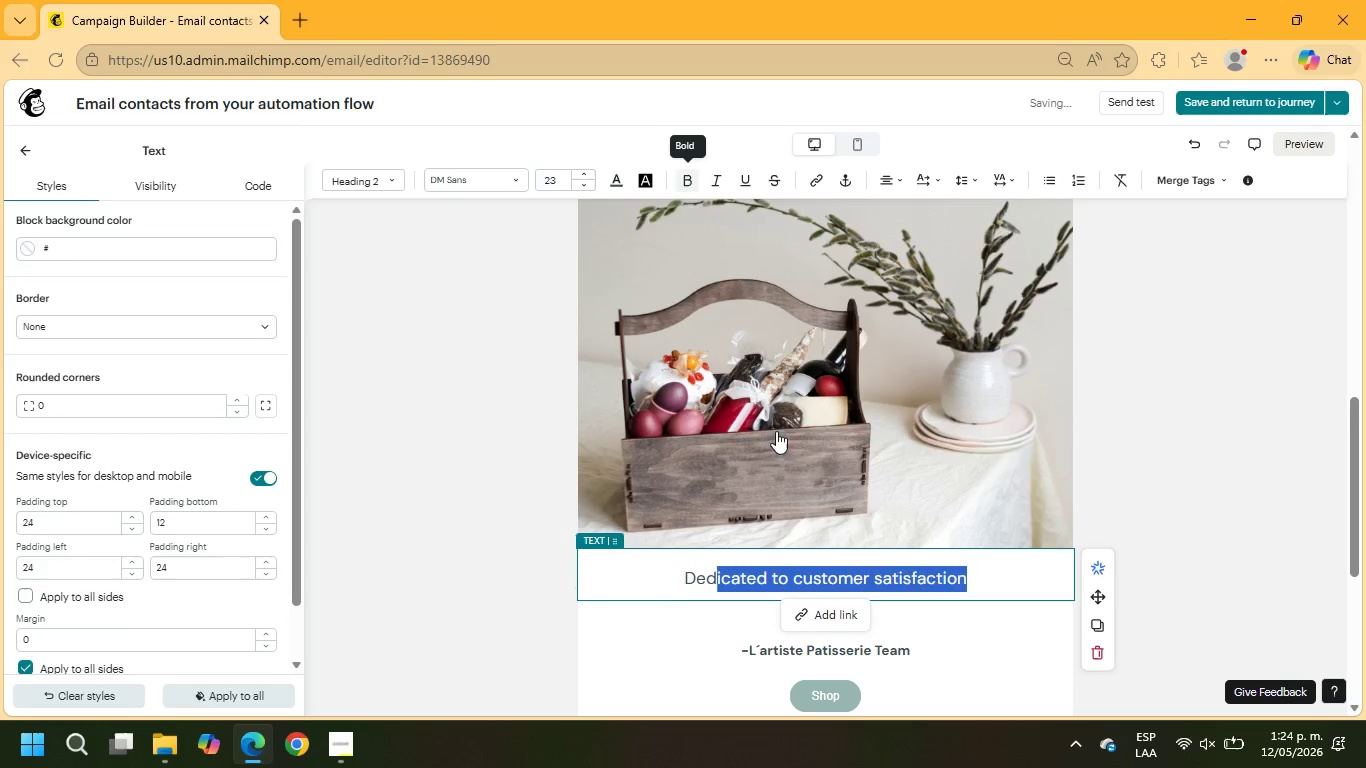 
scroll: coordinate [783, 432], scroll_direction: down, amount: 3.0
 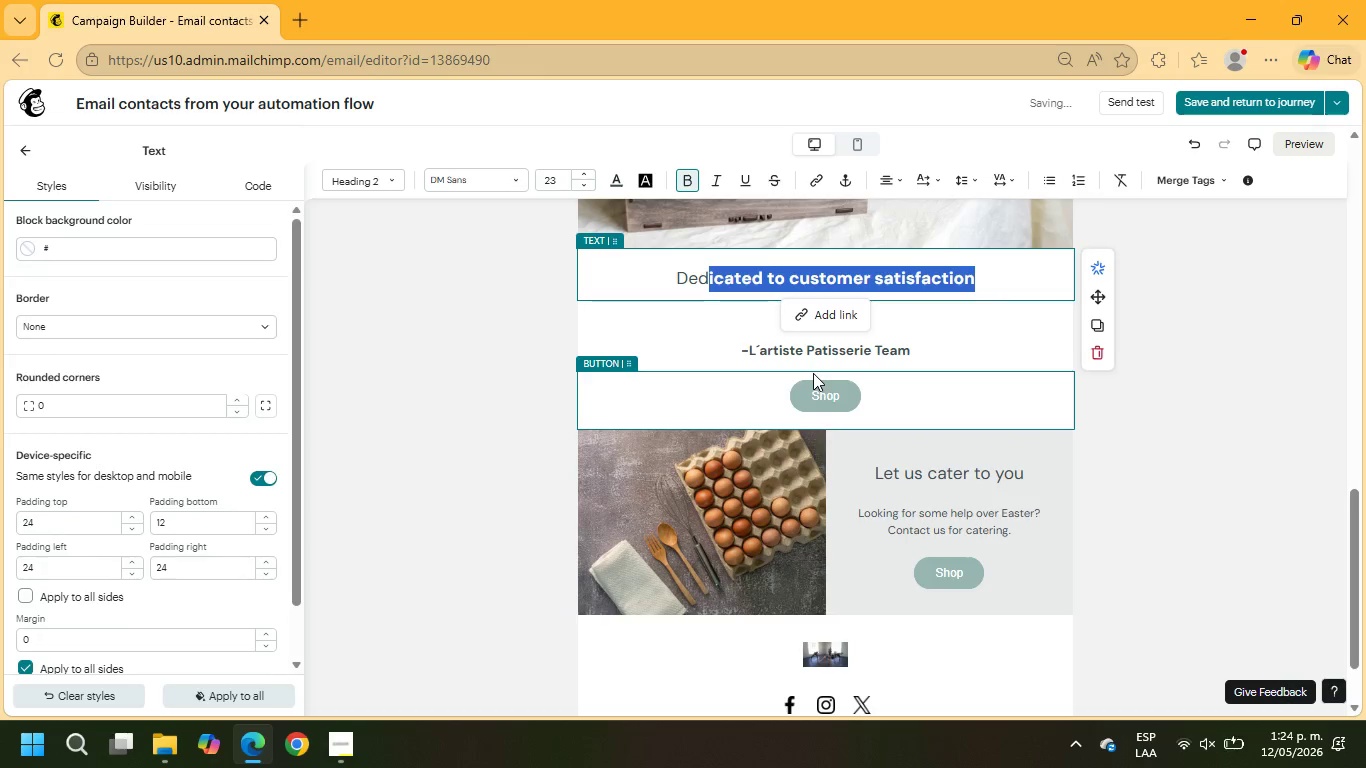 
left_click([822, 402])
 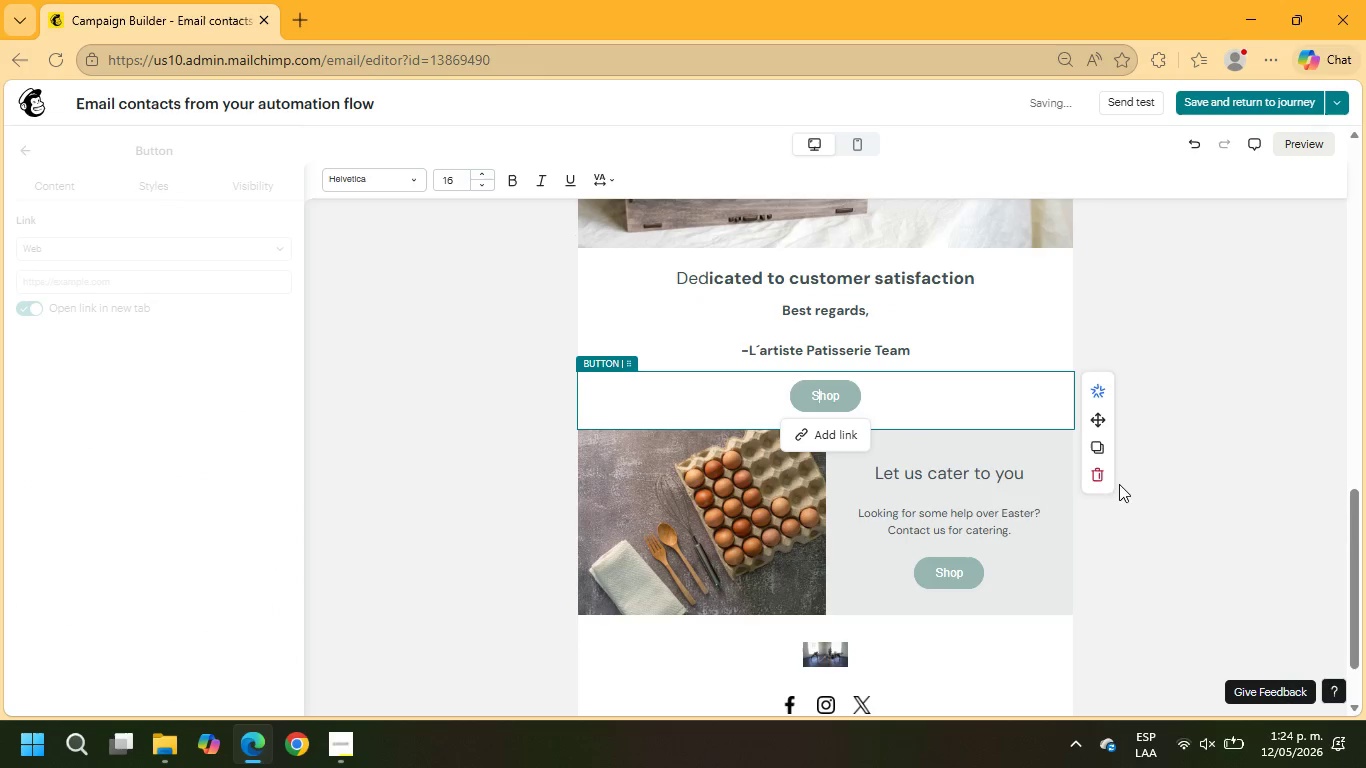 
left_click([1089, 474])
 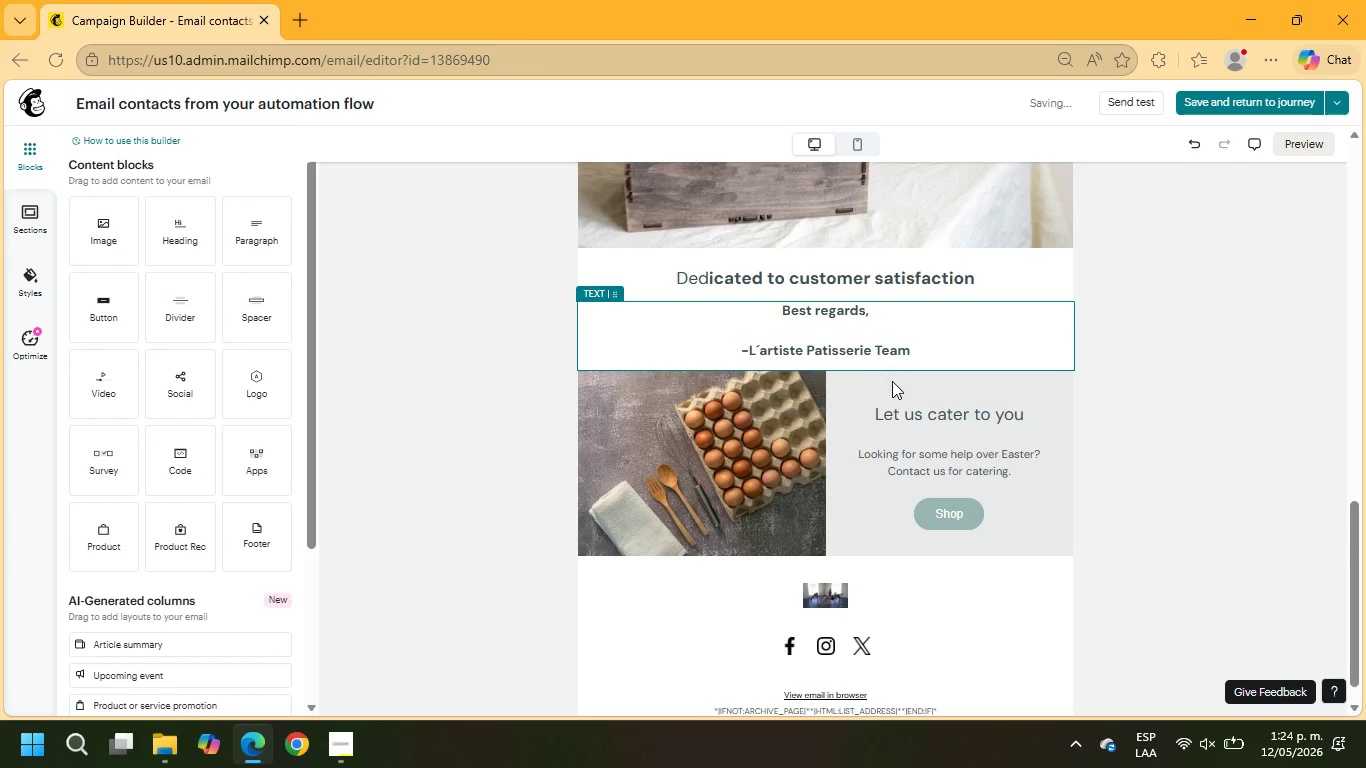 
left_click([892, 402])
 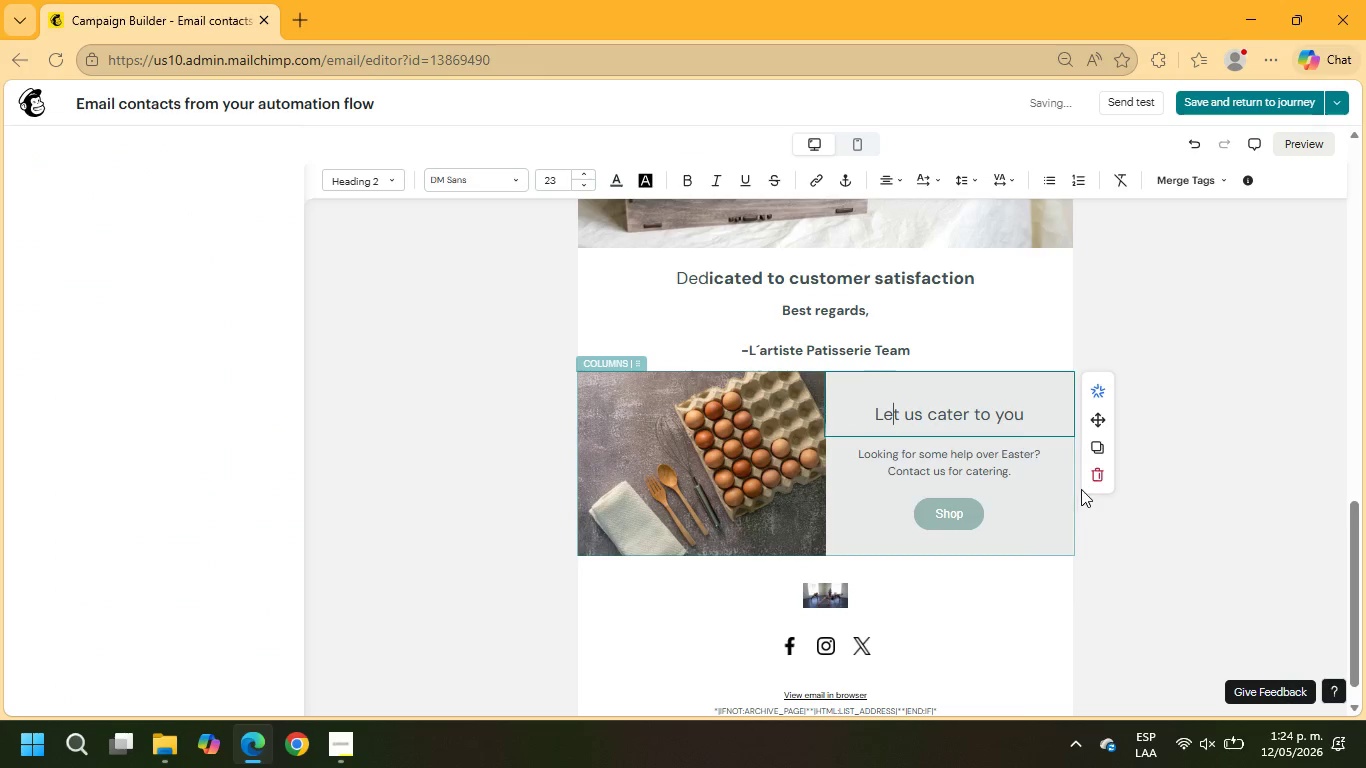 
left_click([1094, 480])
 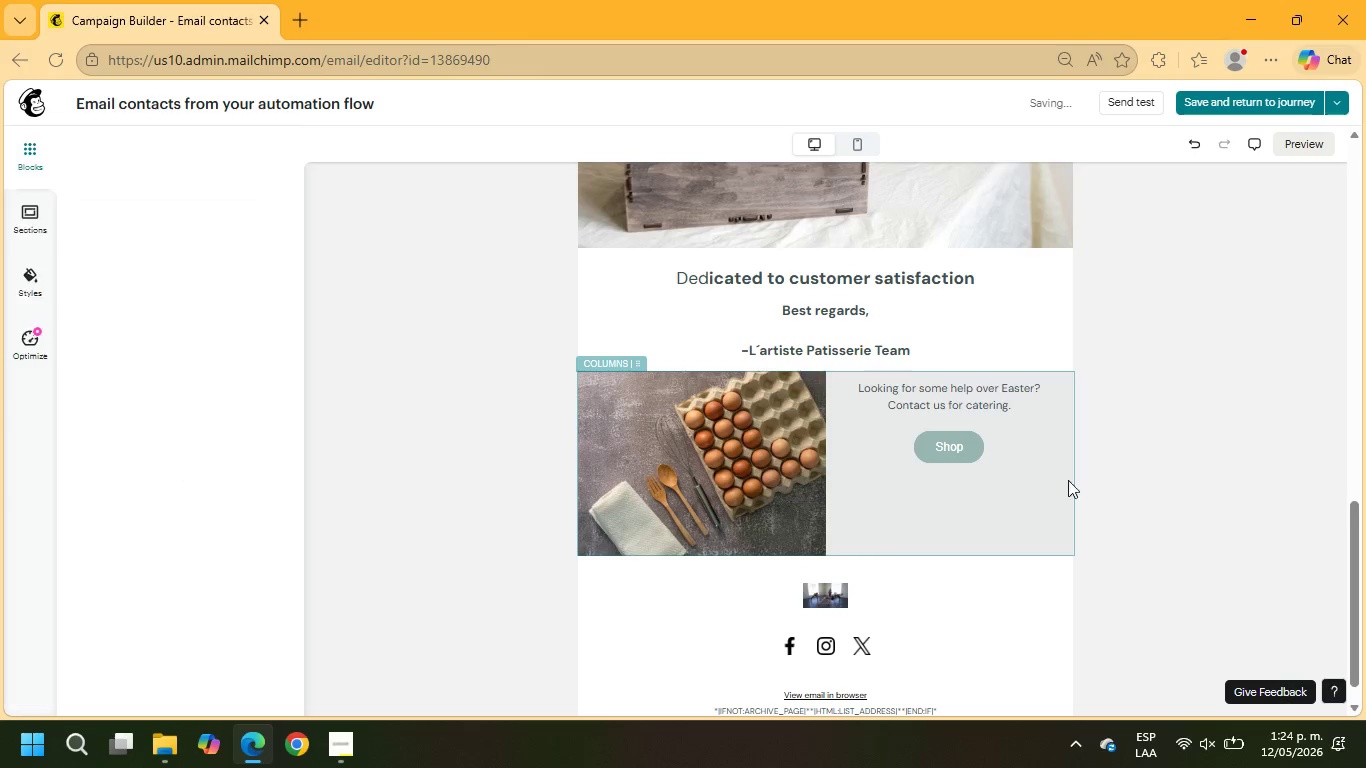 
left_click([1022, 466])
 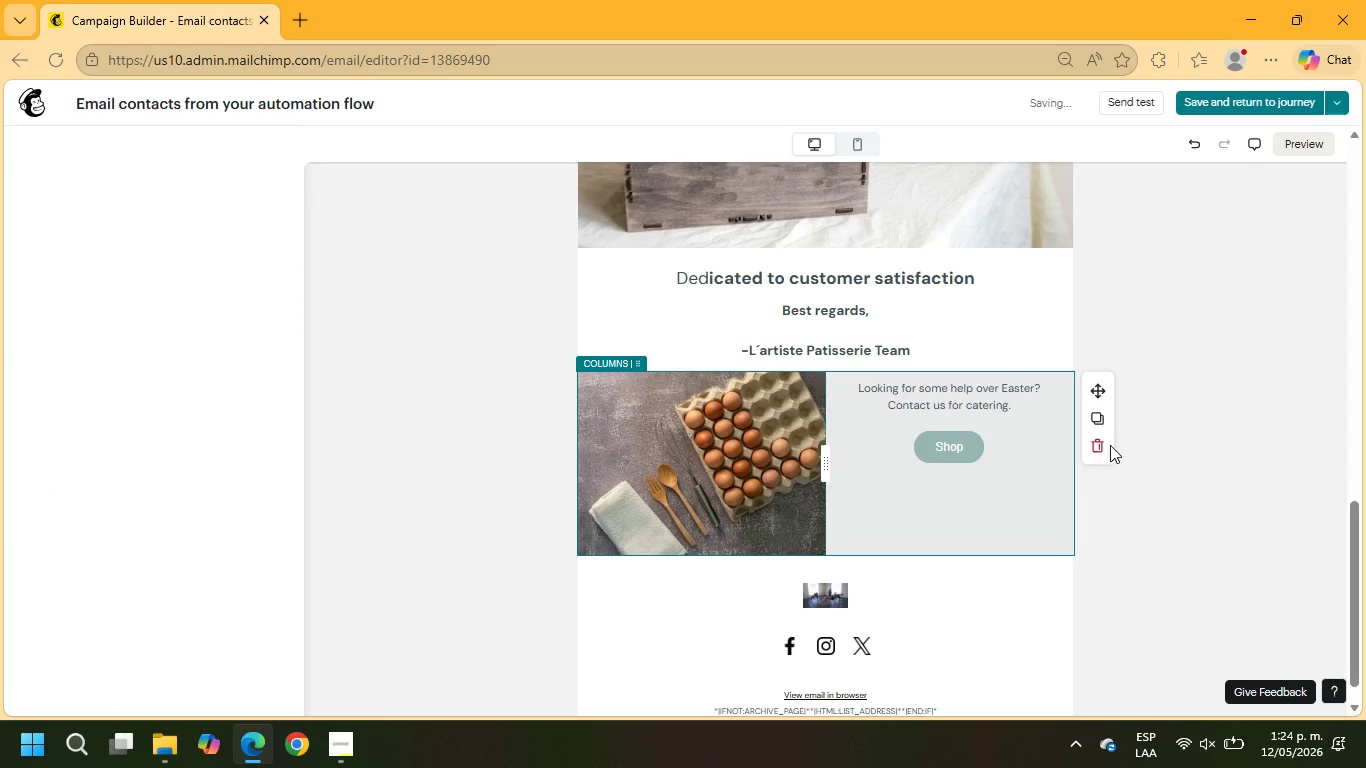 
left_click([1102, 445])
 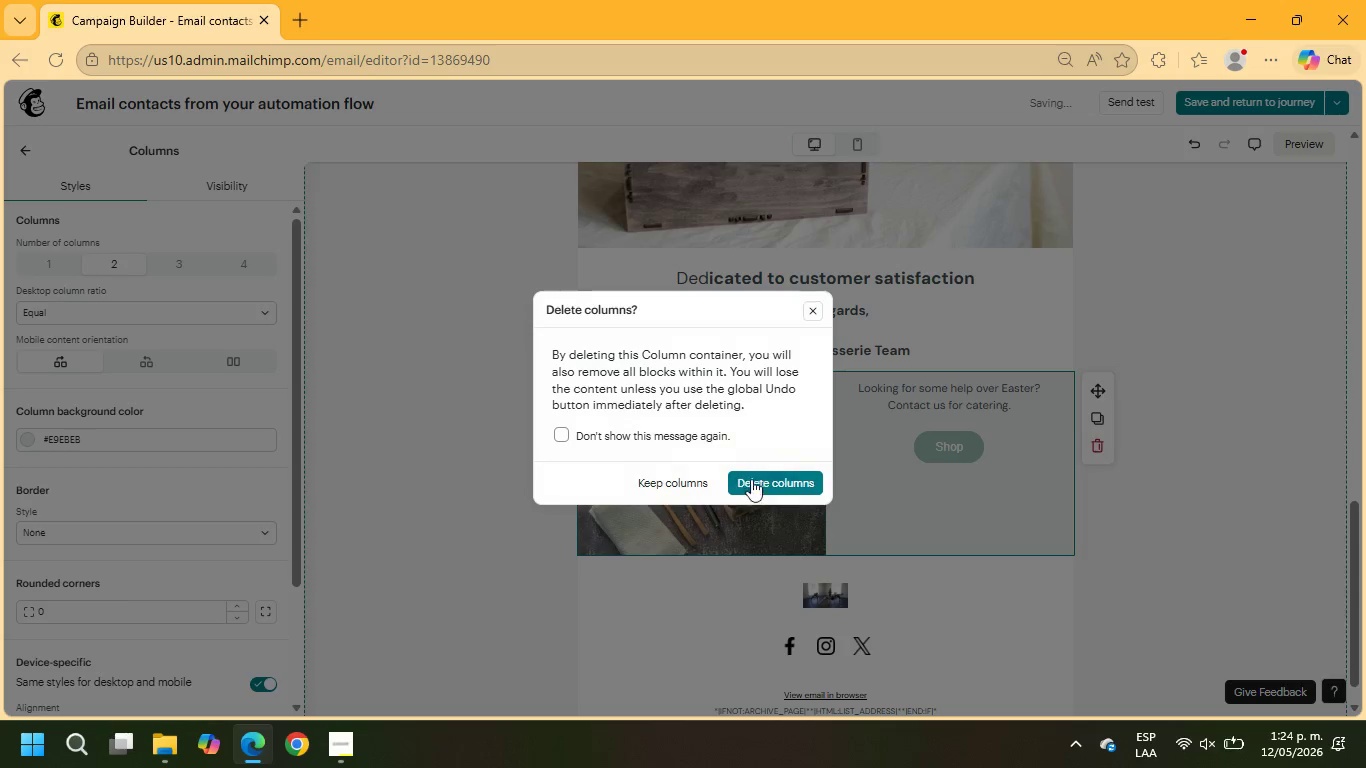 
left_click([767, 485])
 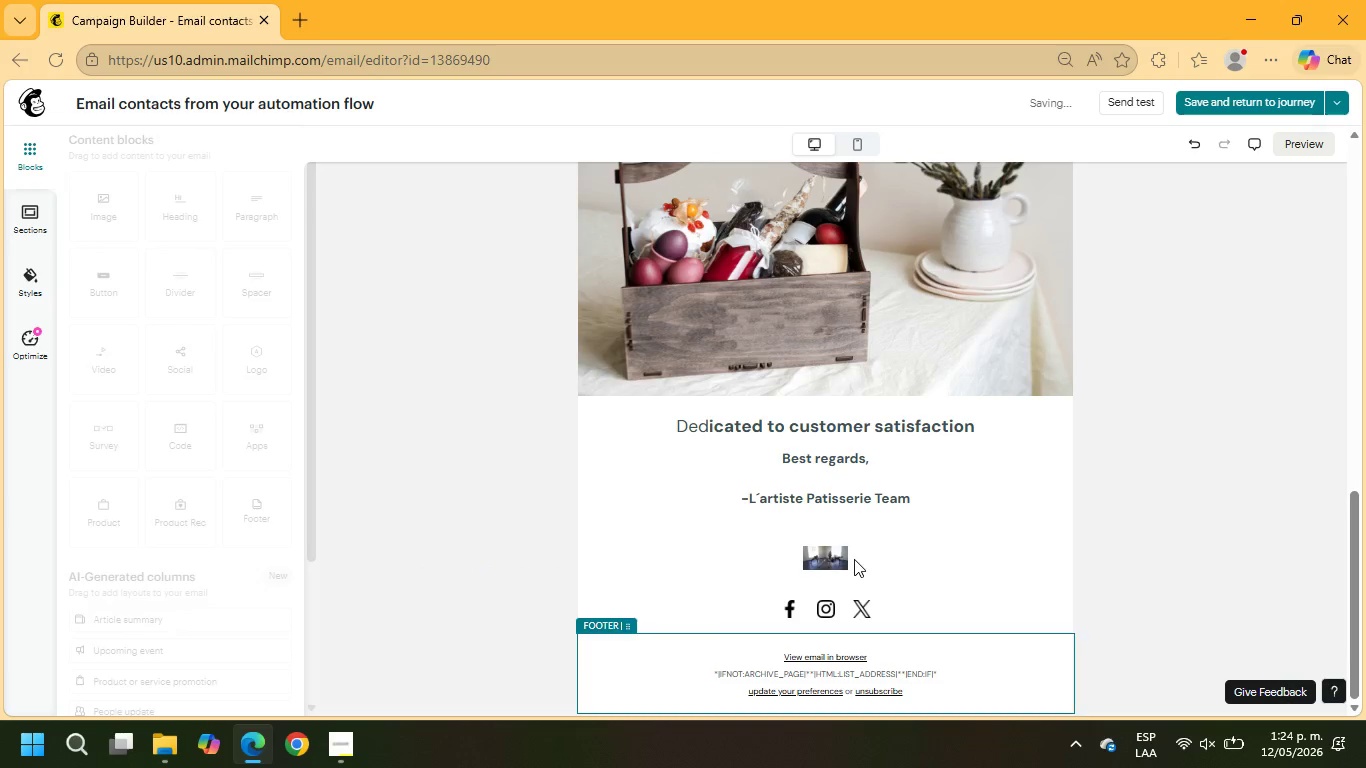 
left_click([840, 551])
 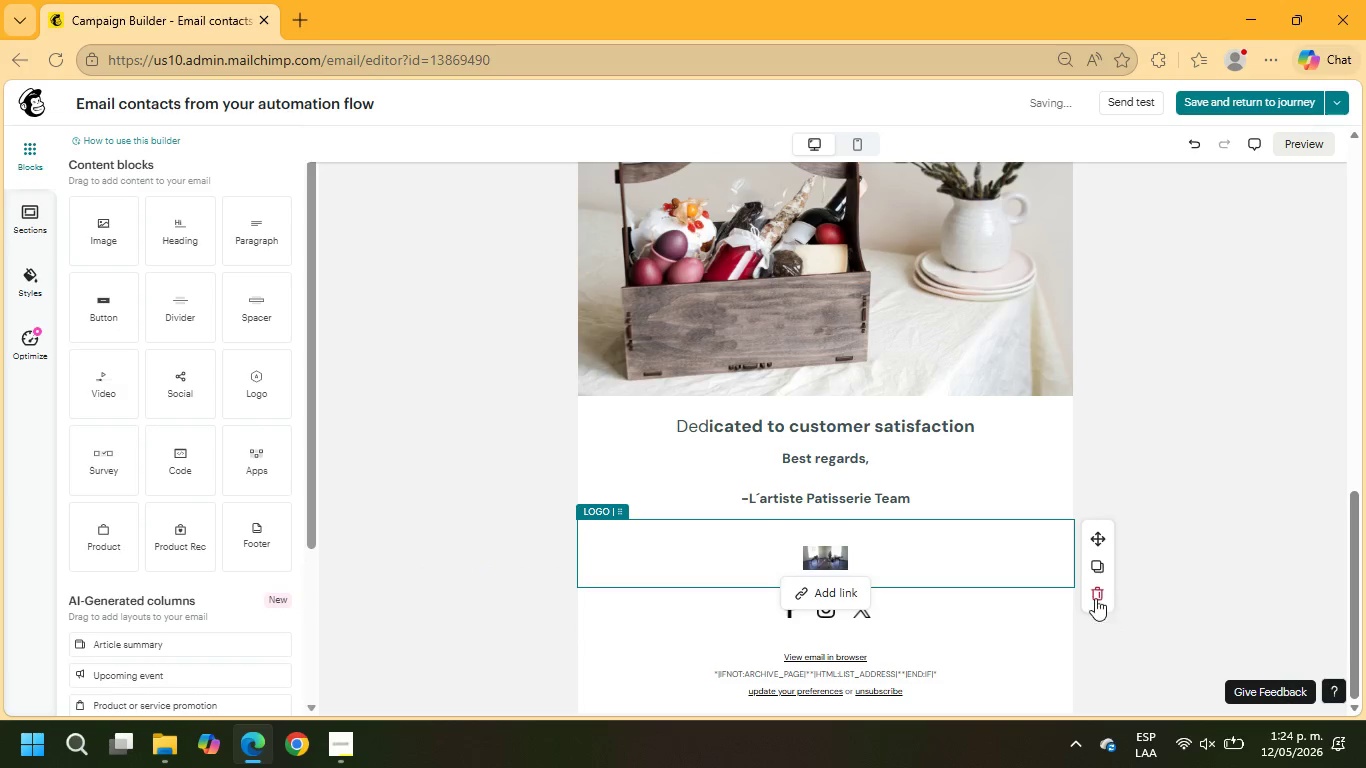 
left_click([1095, 590])
 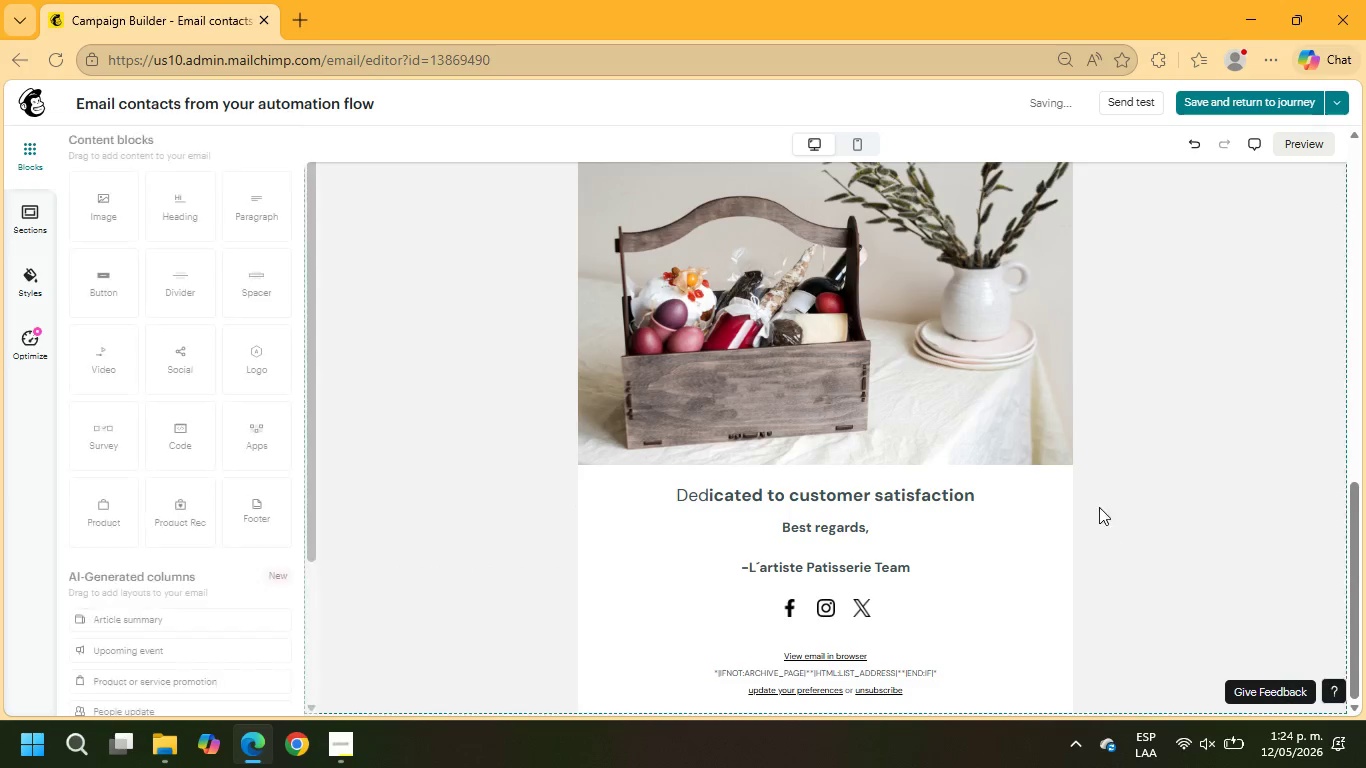 
scroll: coordinate [1114, 452], scroll_direction: up, amount: 16.0
 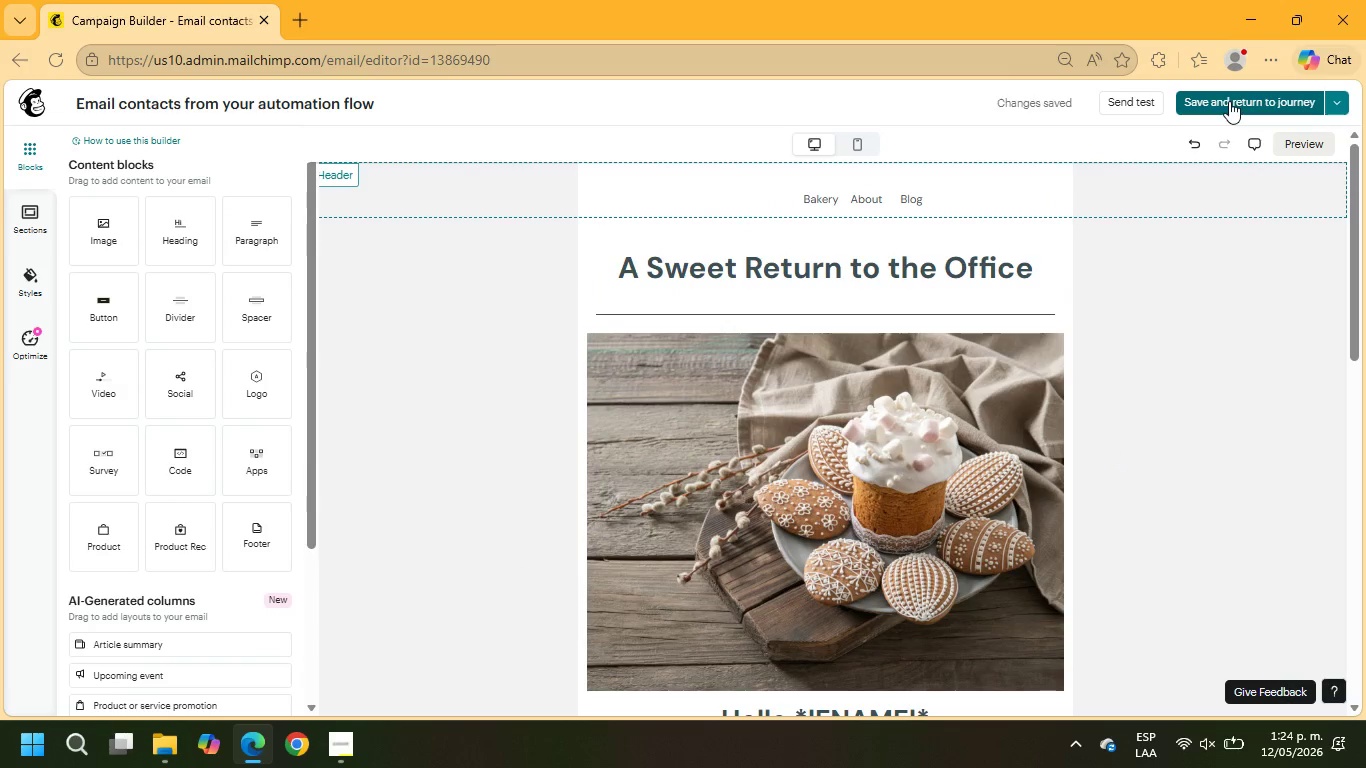 
left_click([1229, 101])
 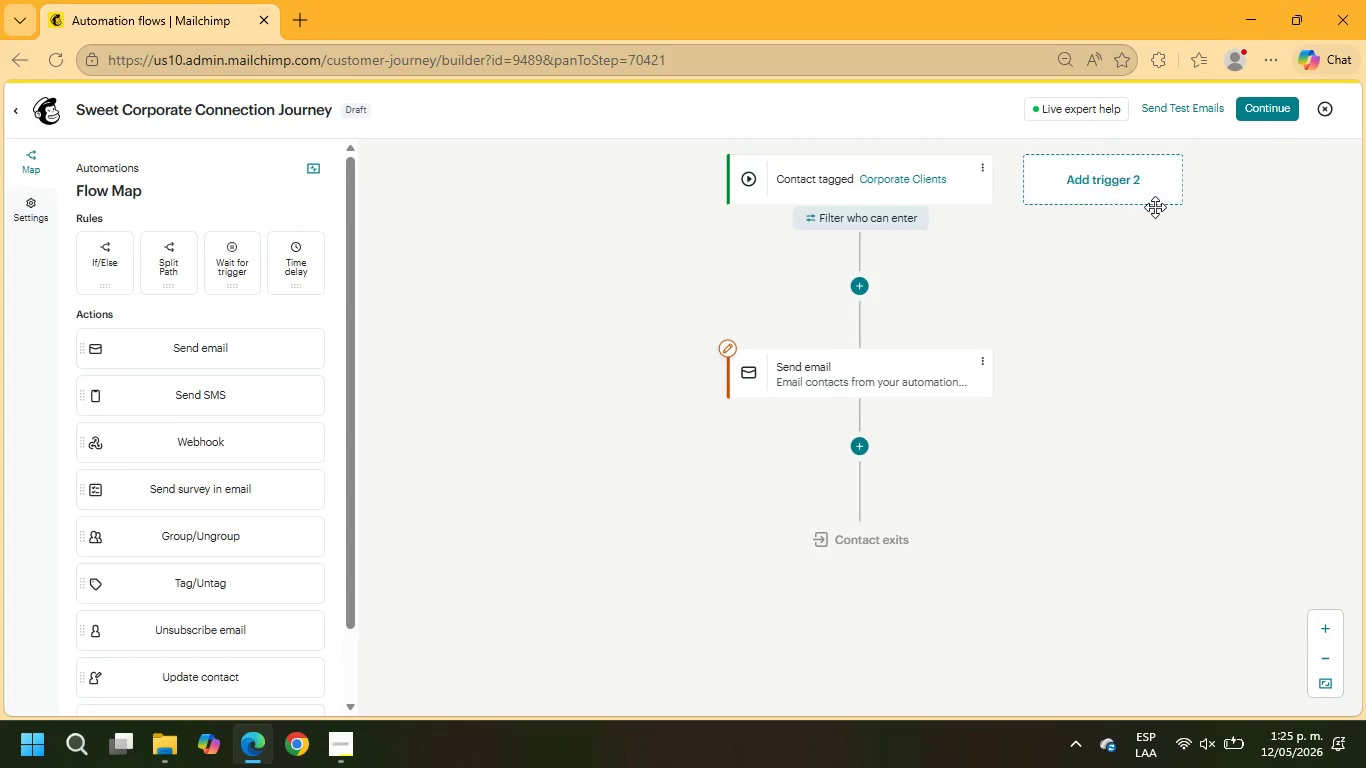 
wait(14.88)
 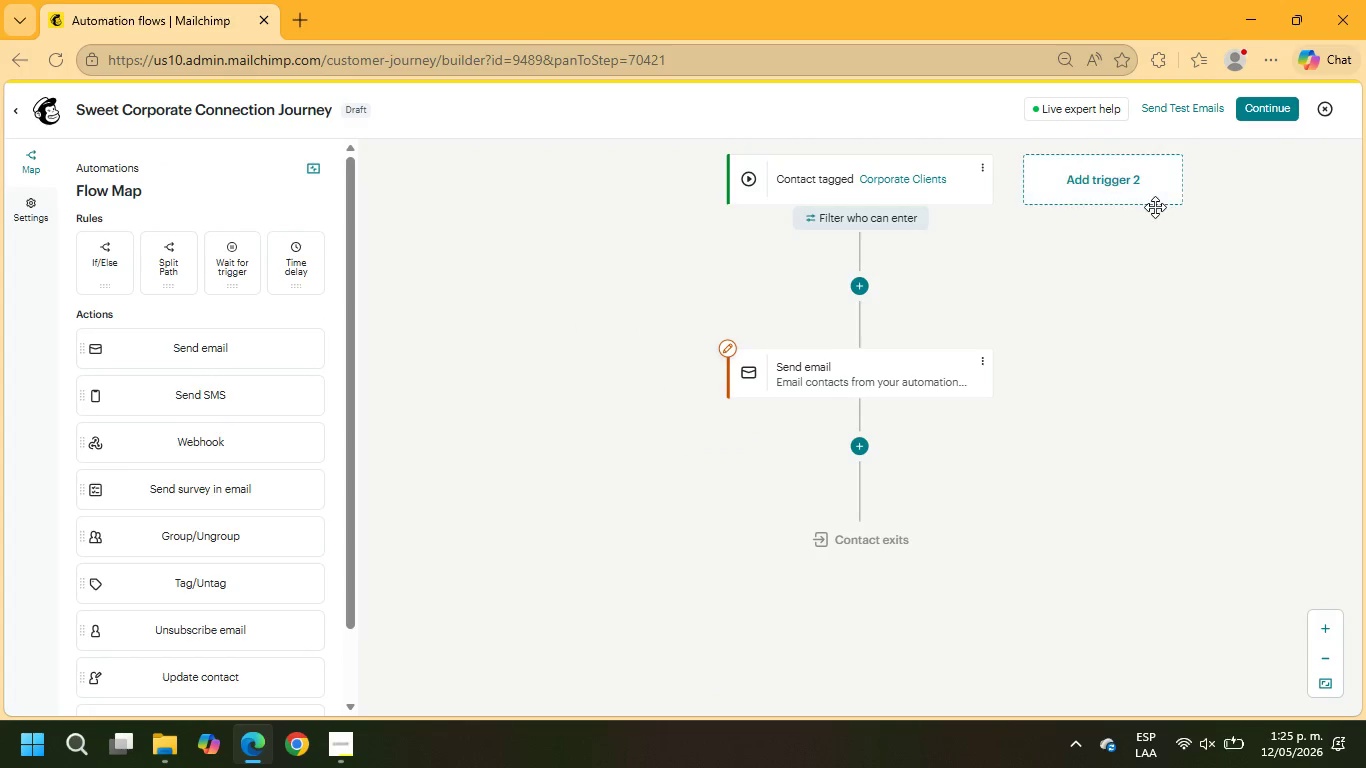 
left_click([723, 348])
 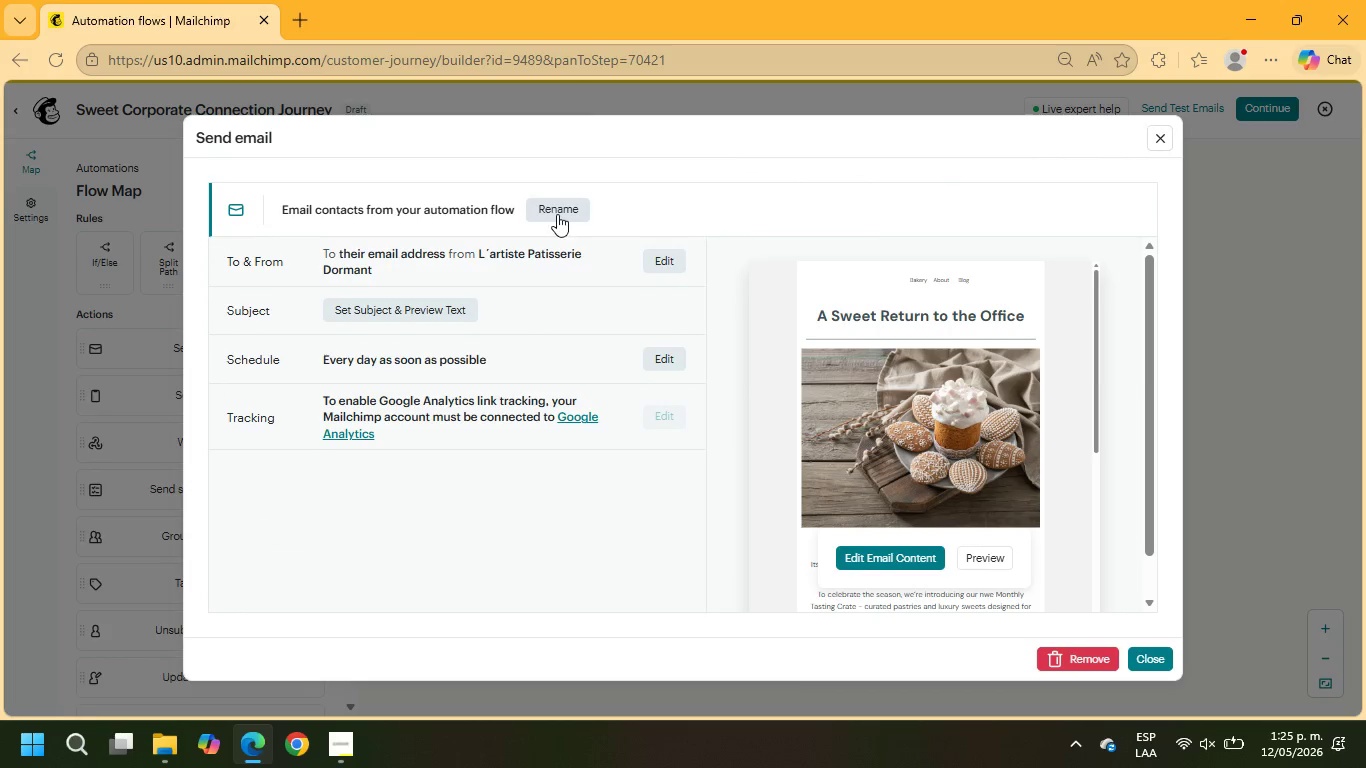 
left_click_drag(start_coordinate=[554, 217], to_coordinate=[212, 213])
 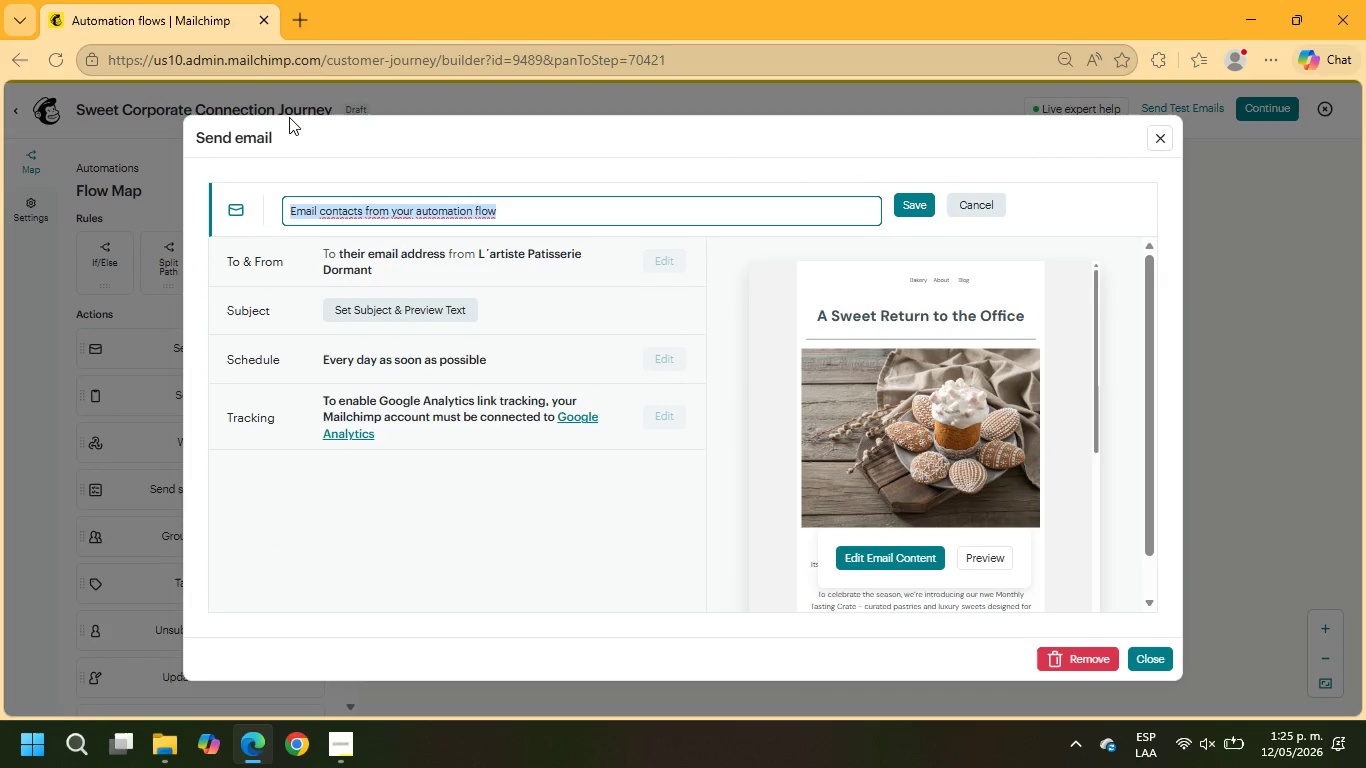 
type(e)
key(Backspace)
key(Backspace)
type(Email 1 )
 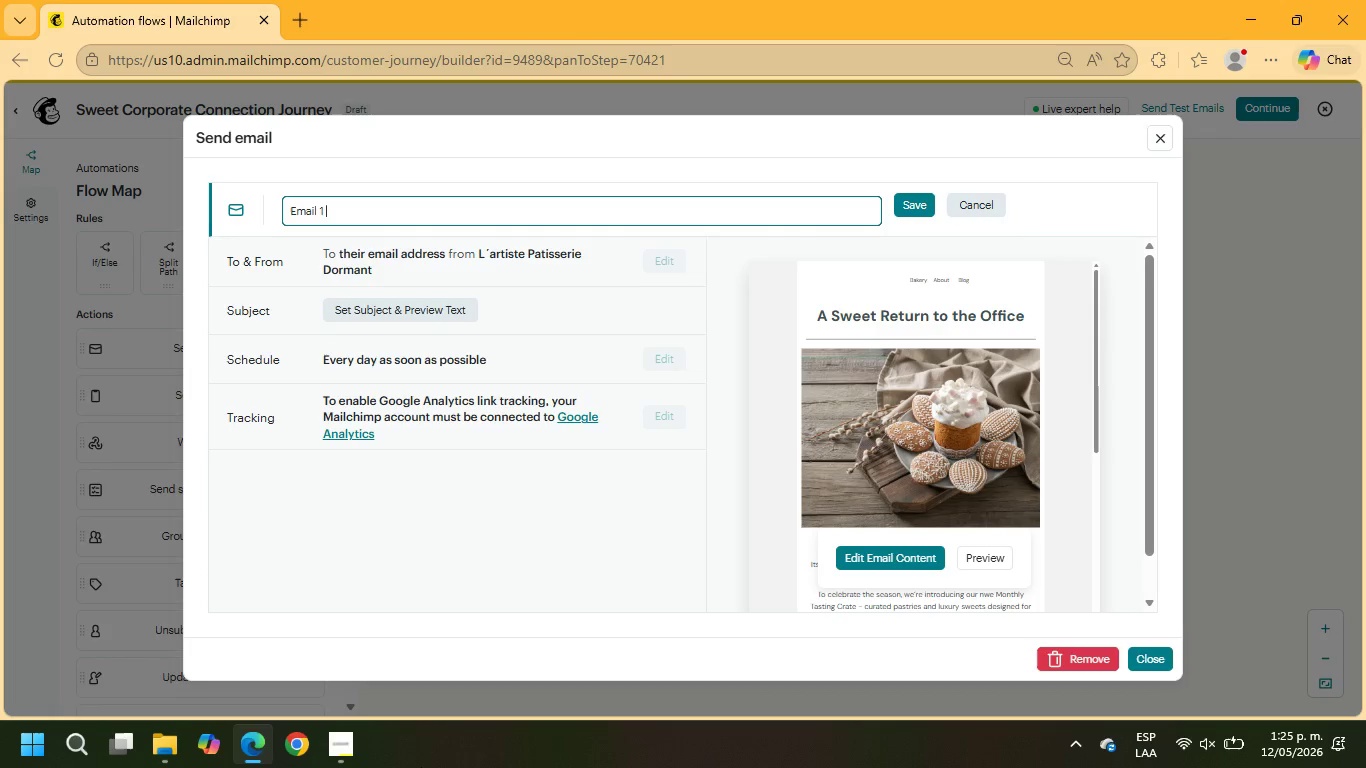 
left_click([346, 751])